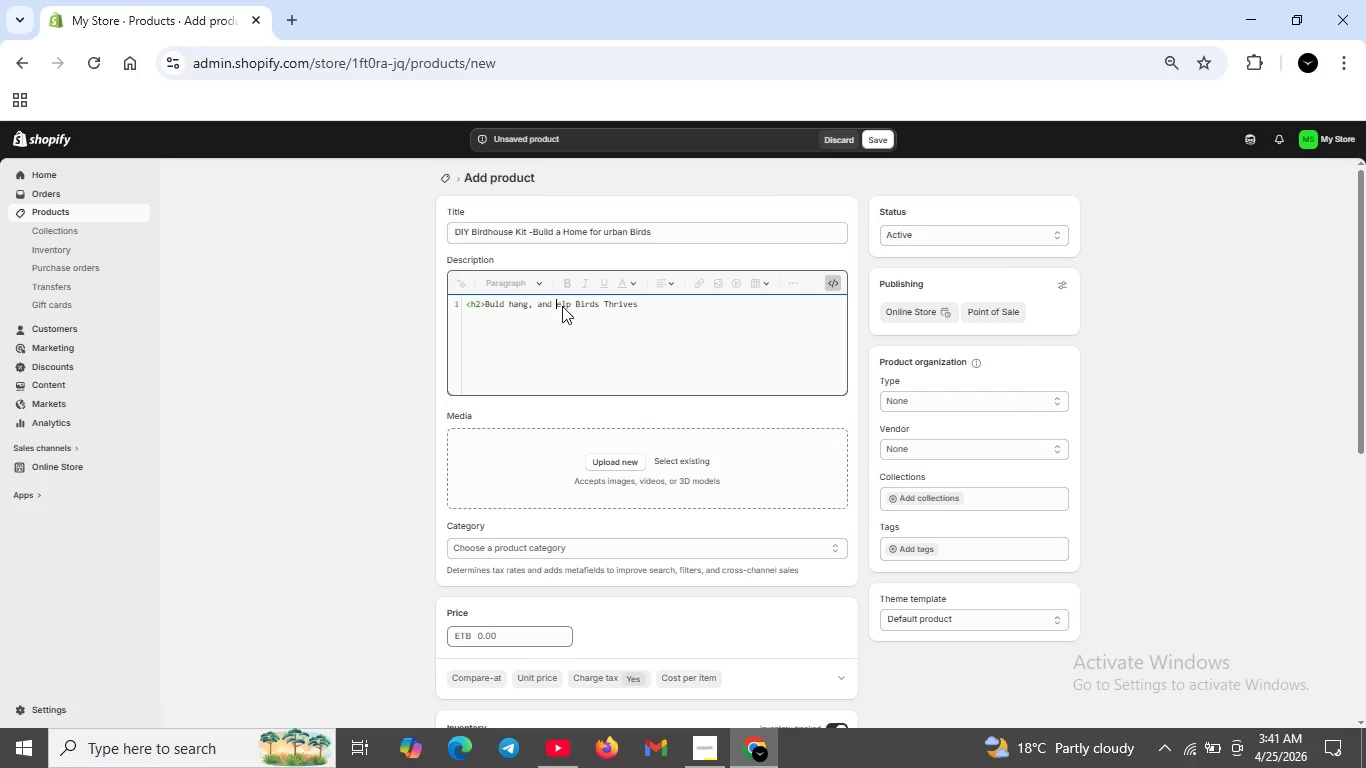 
key(Backspace)
 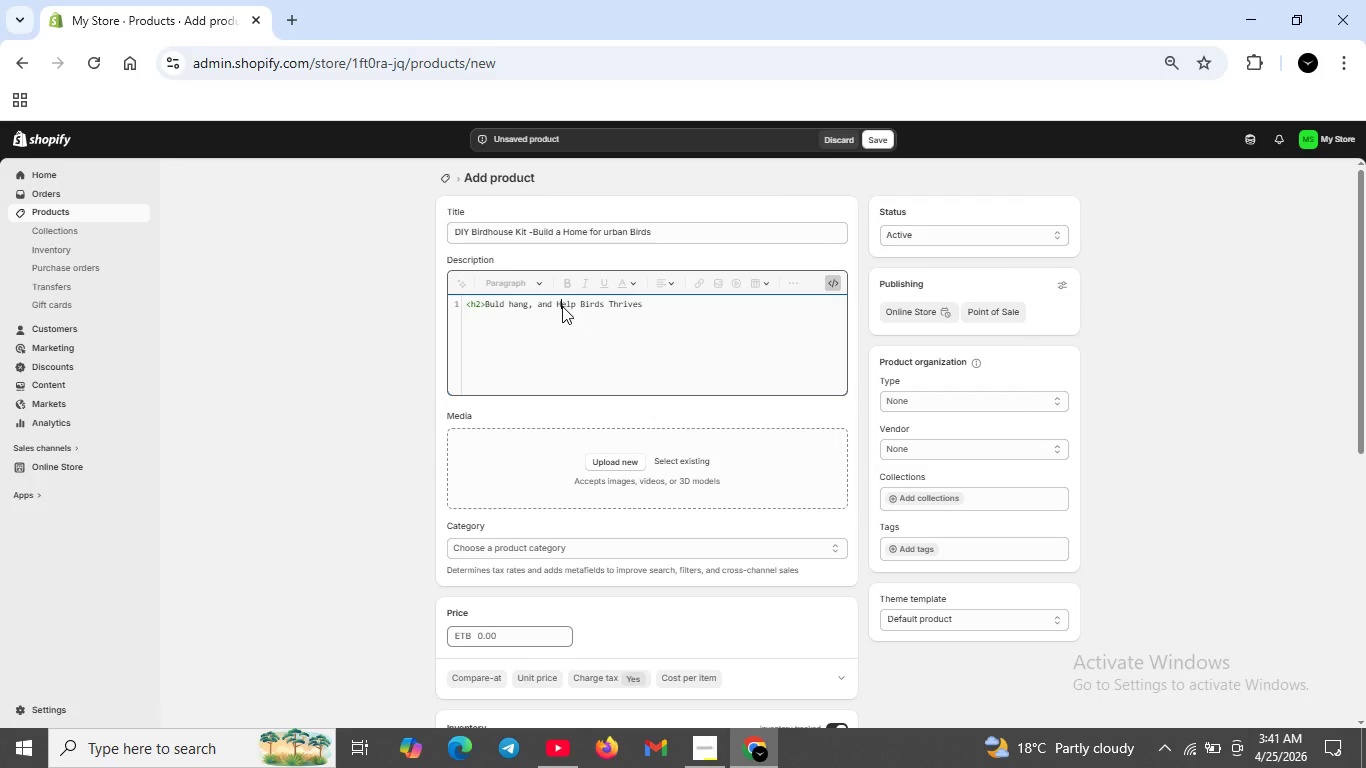 
key(CapsLock)
 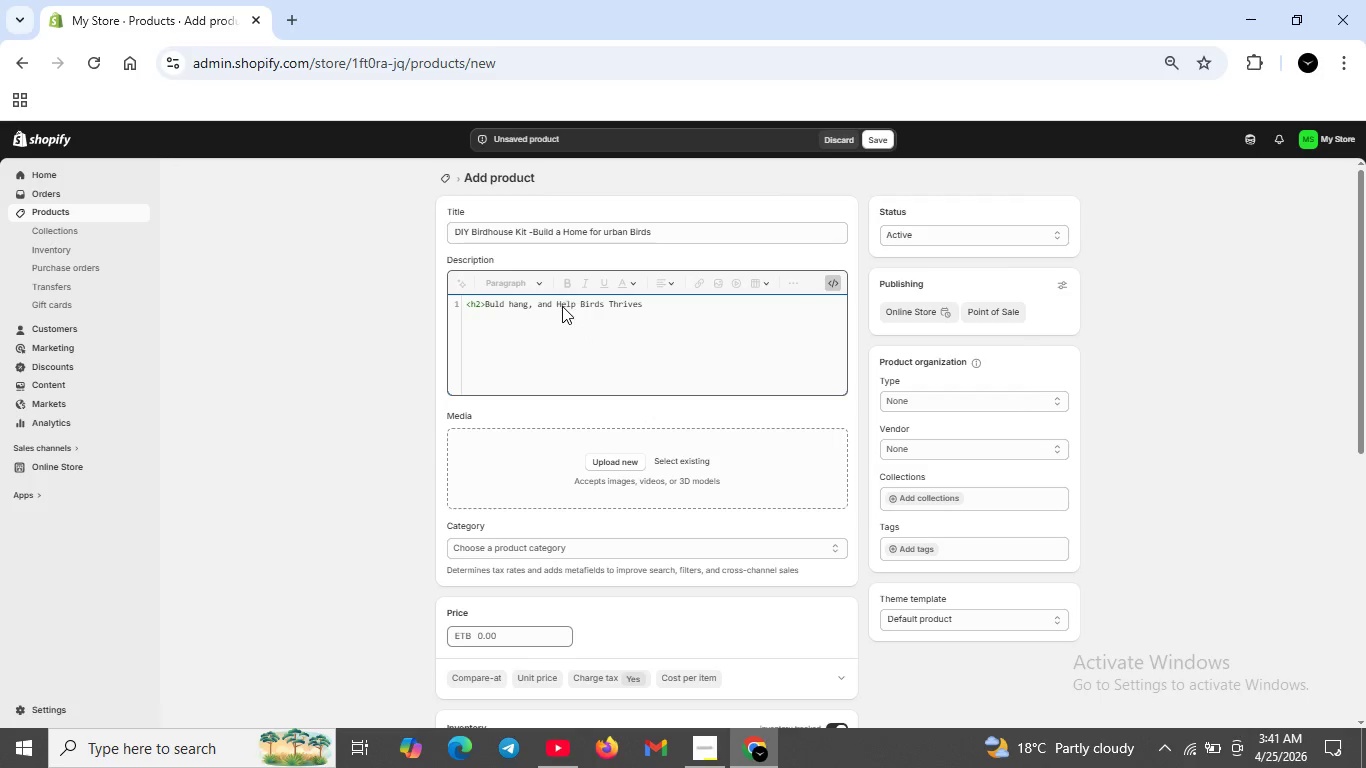 
key(H)
 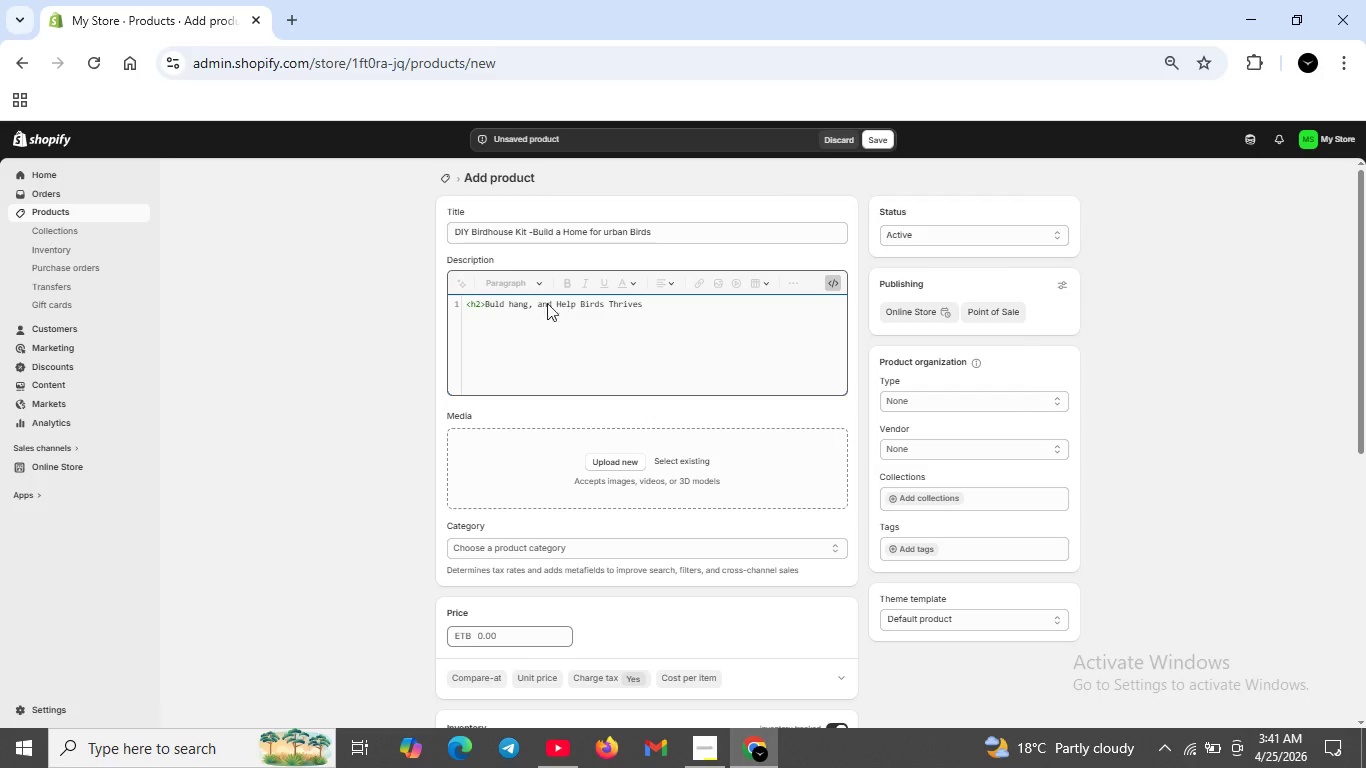 
key(CapsLock)
 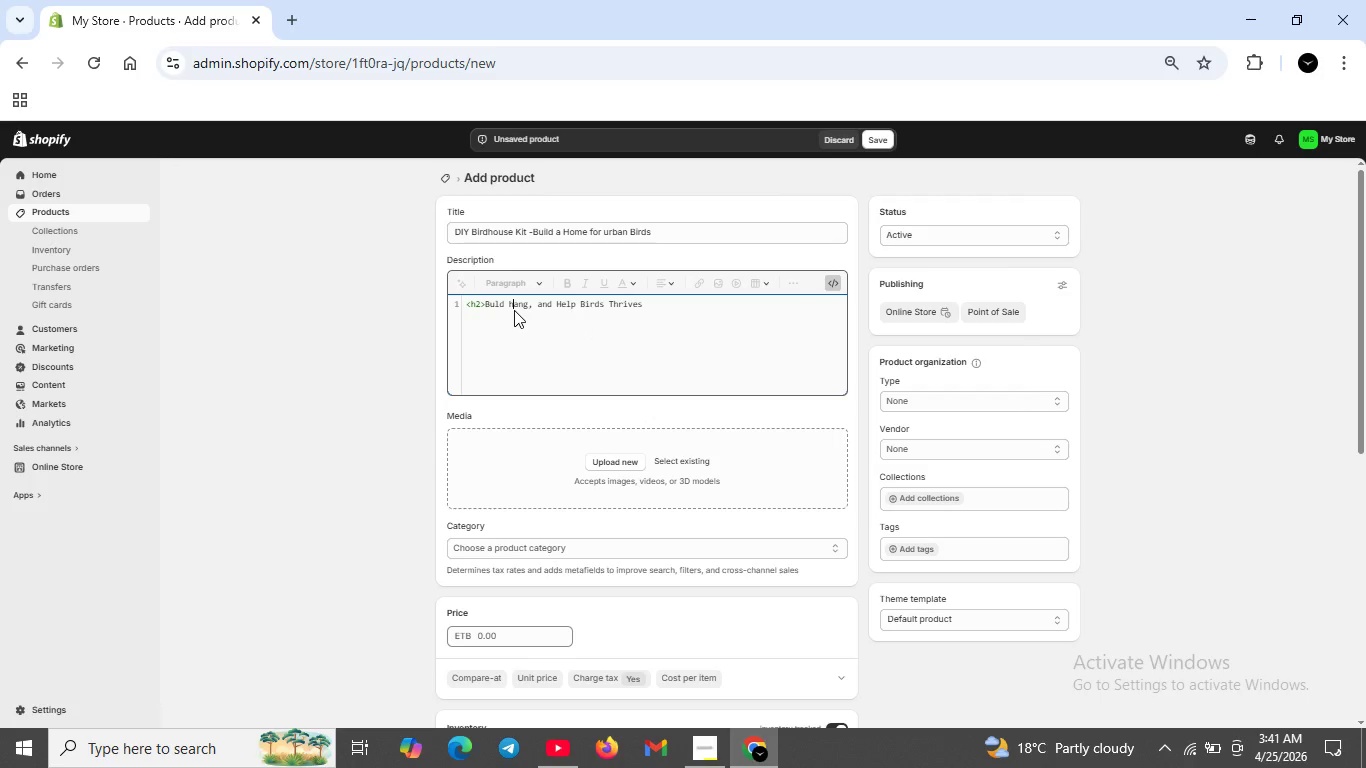 
left_click([514, 310])
 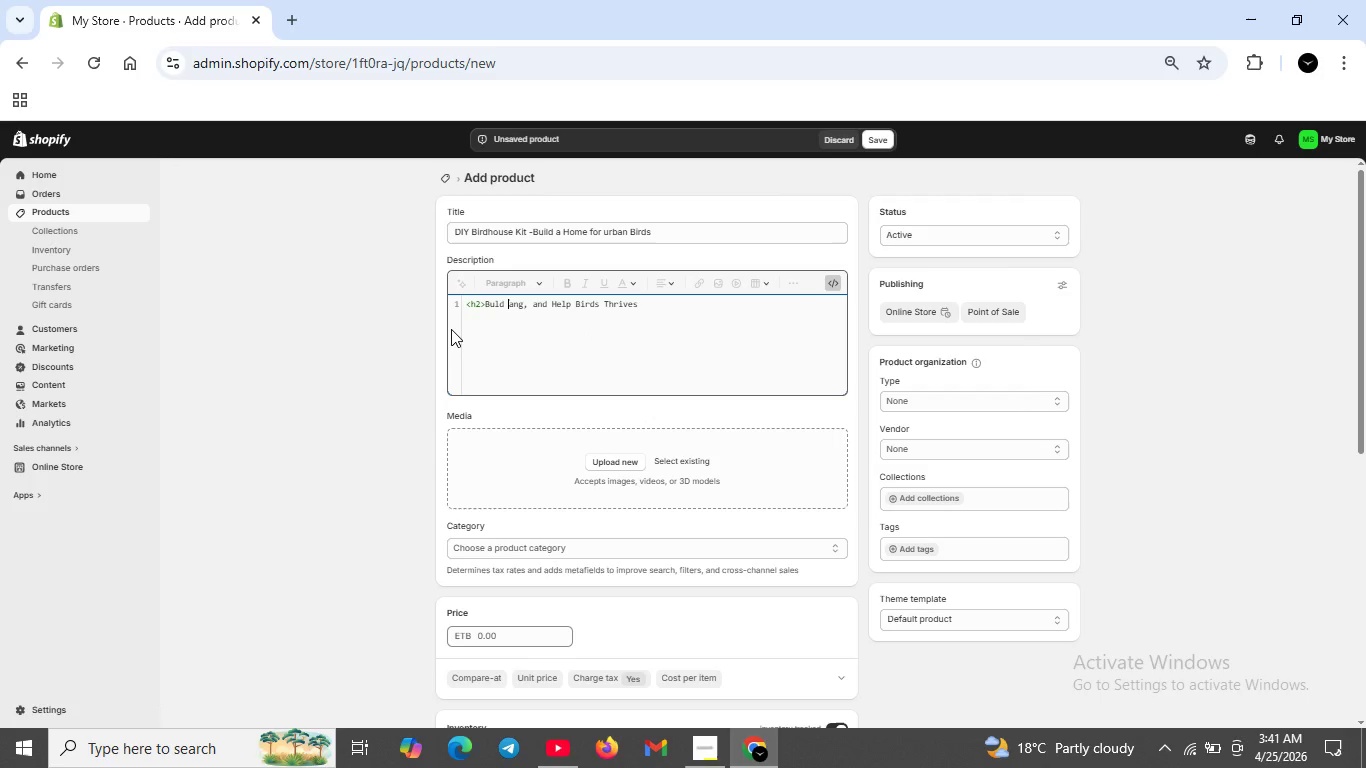 
key(Backspace)
 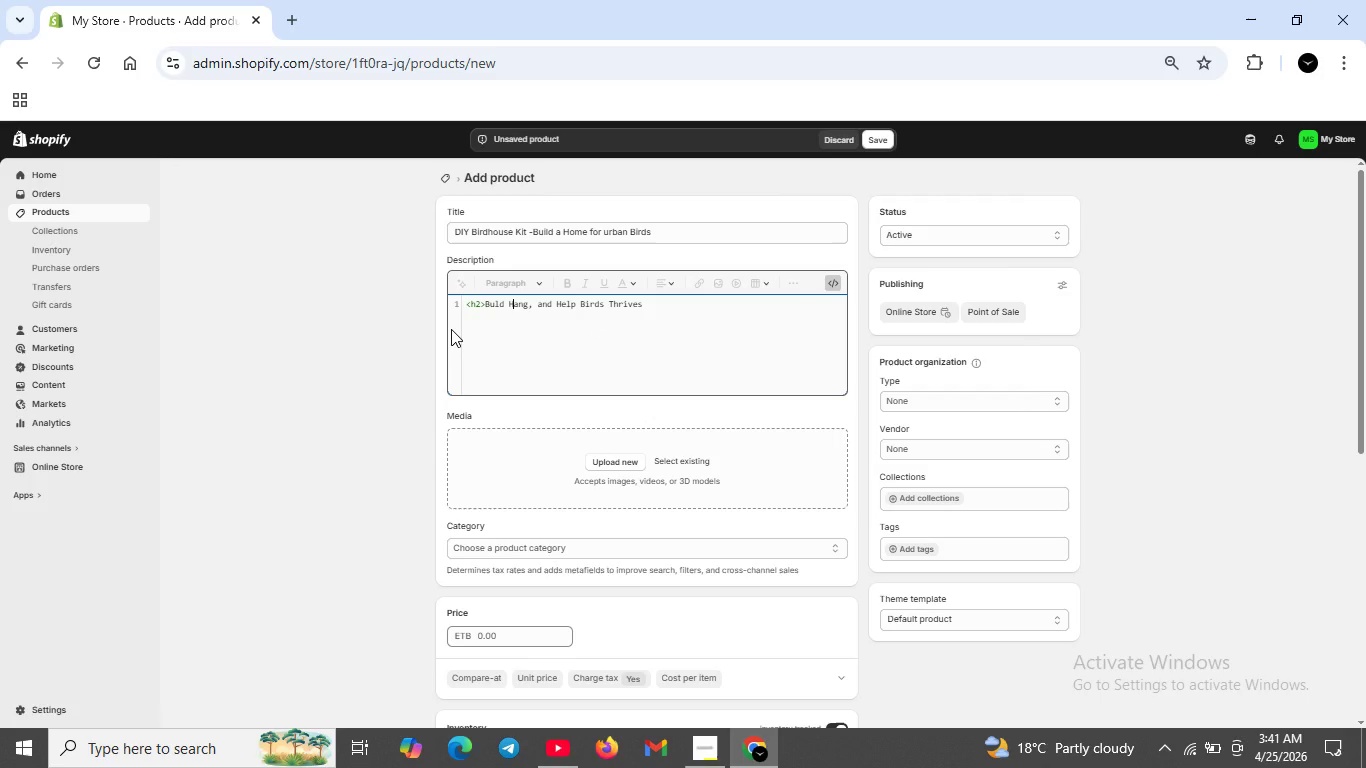 
key(CapsLock)
 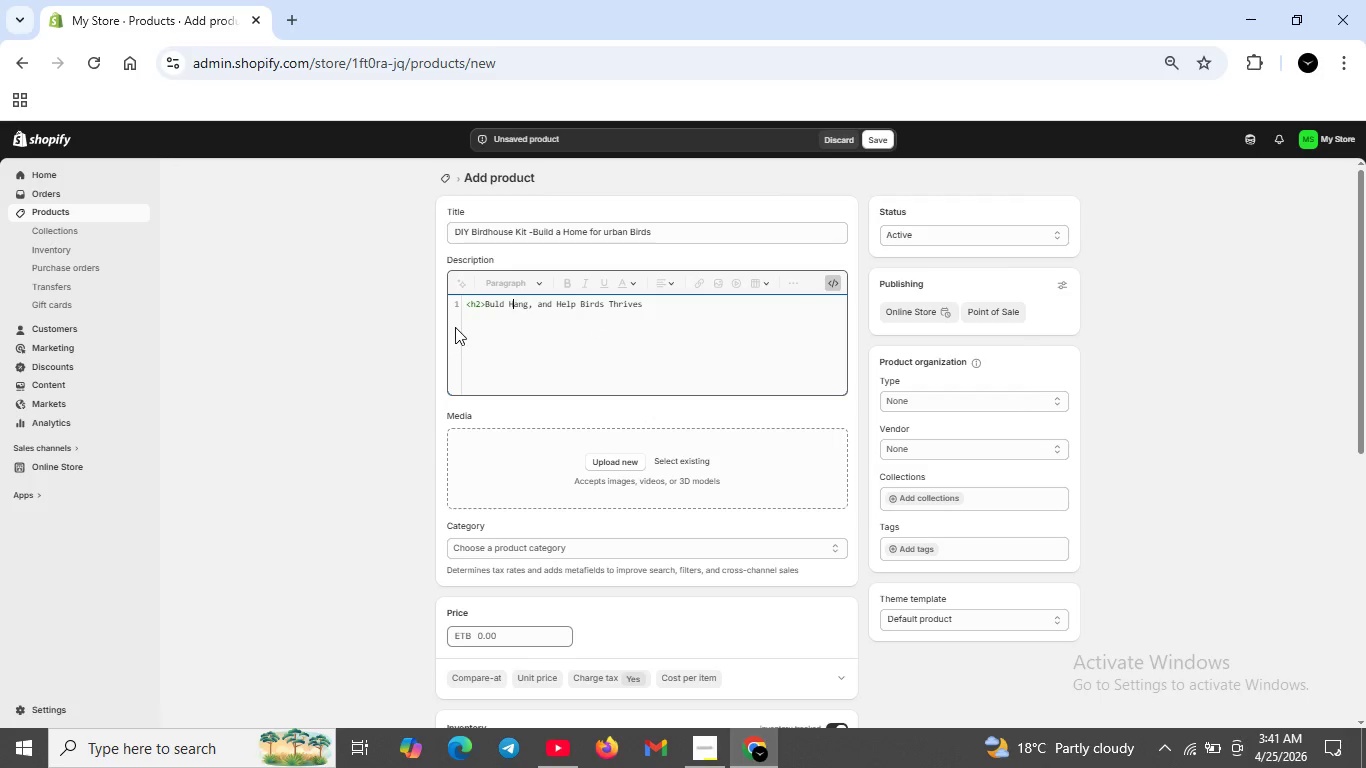 
key(H)
 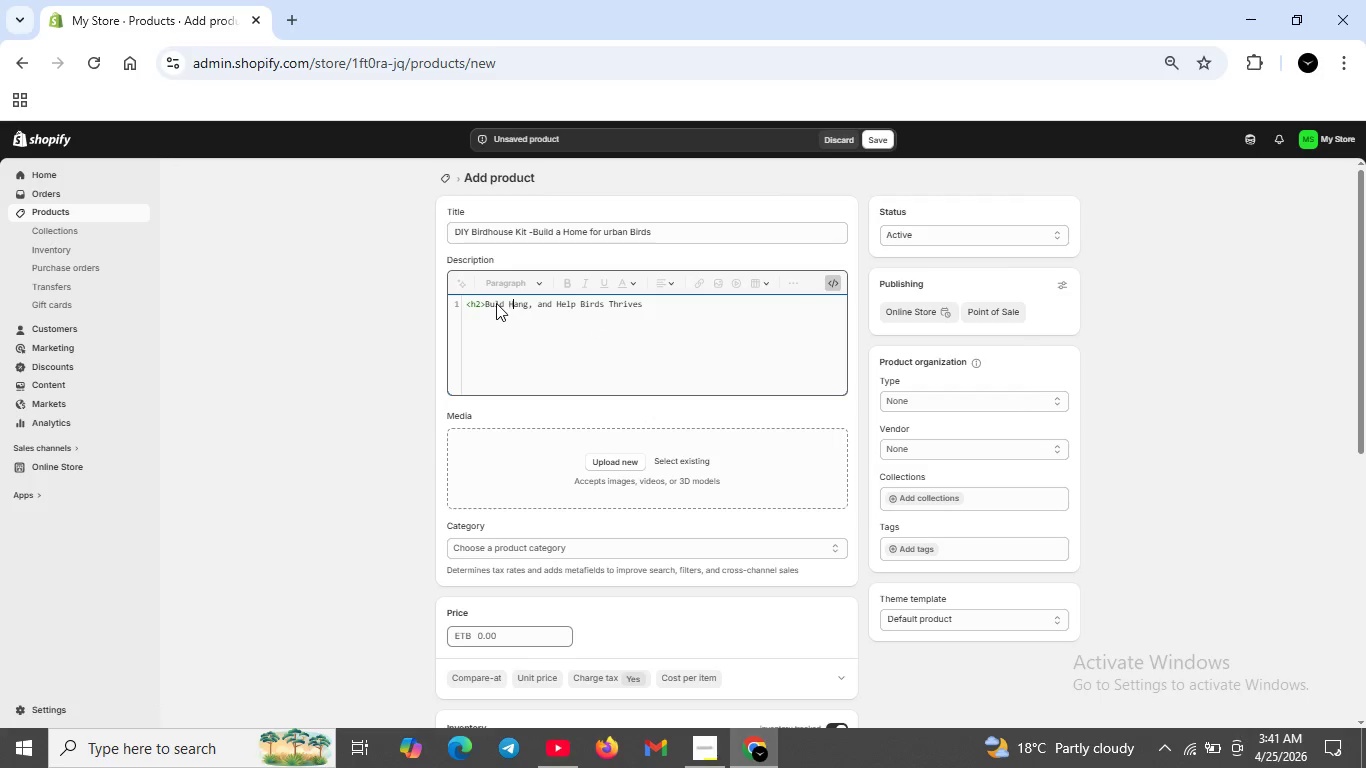 
left_click([495, 303])
 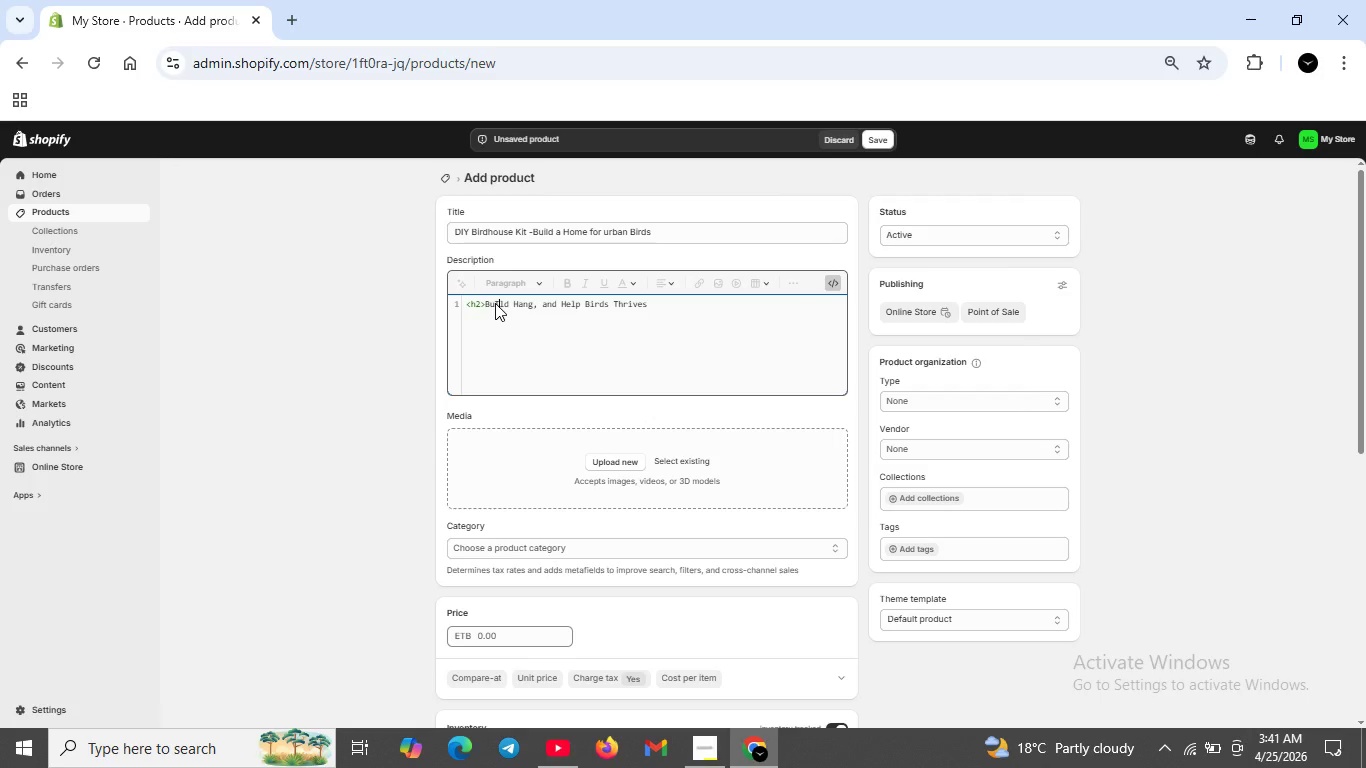 
key(I)
 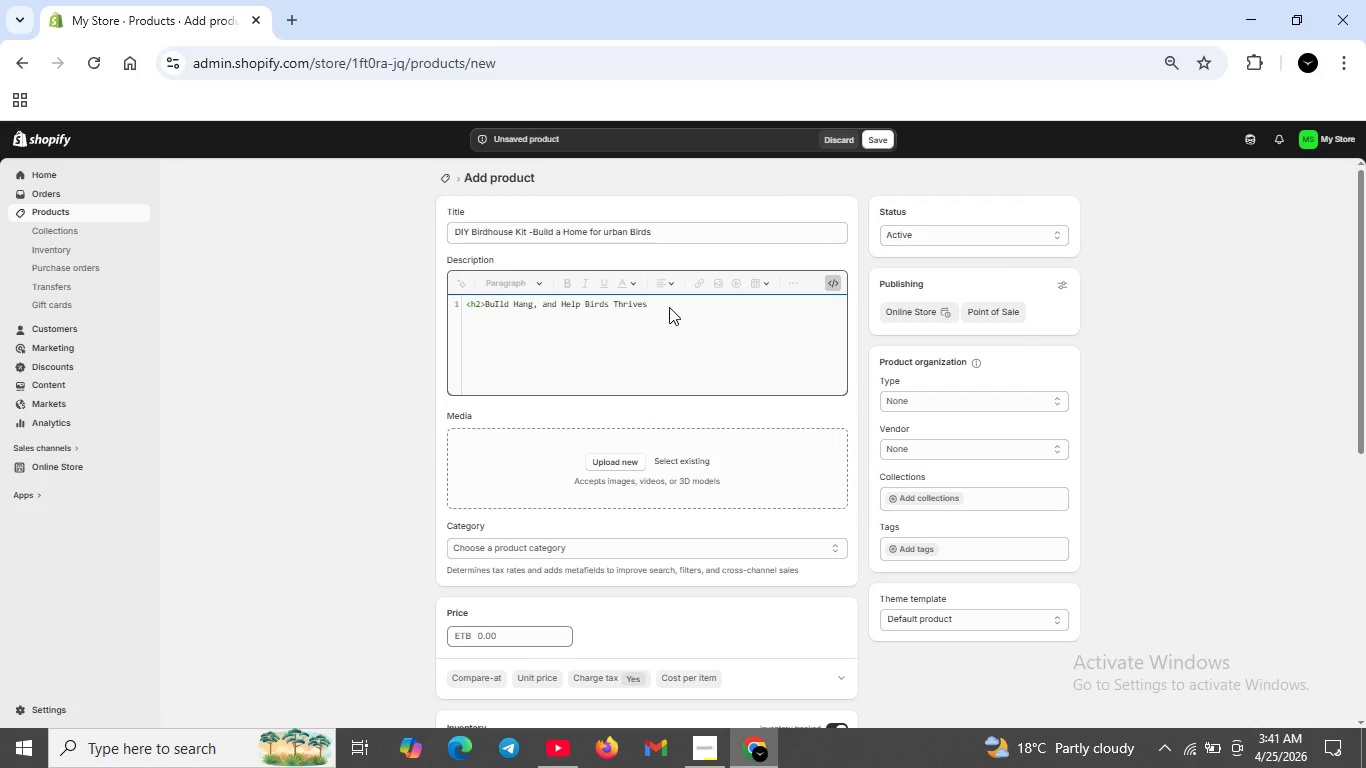 
left_click([669, 307])
 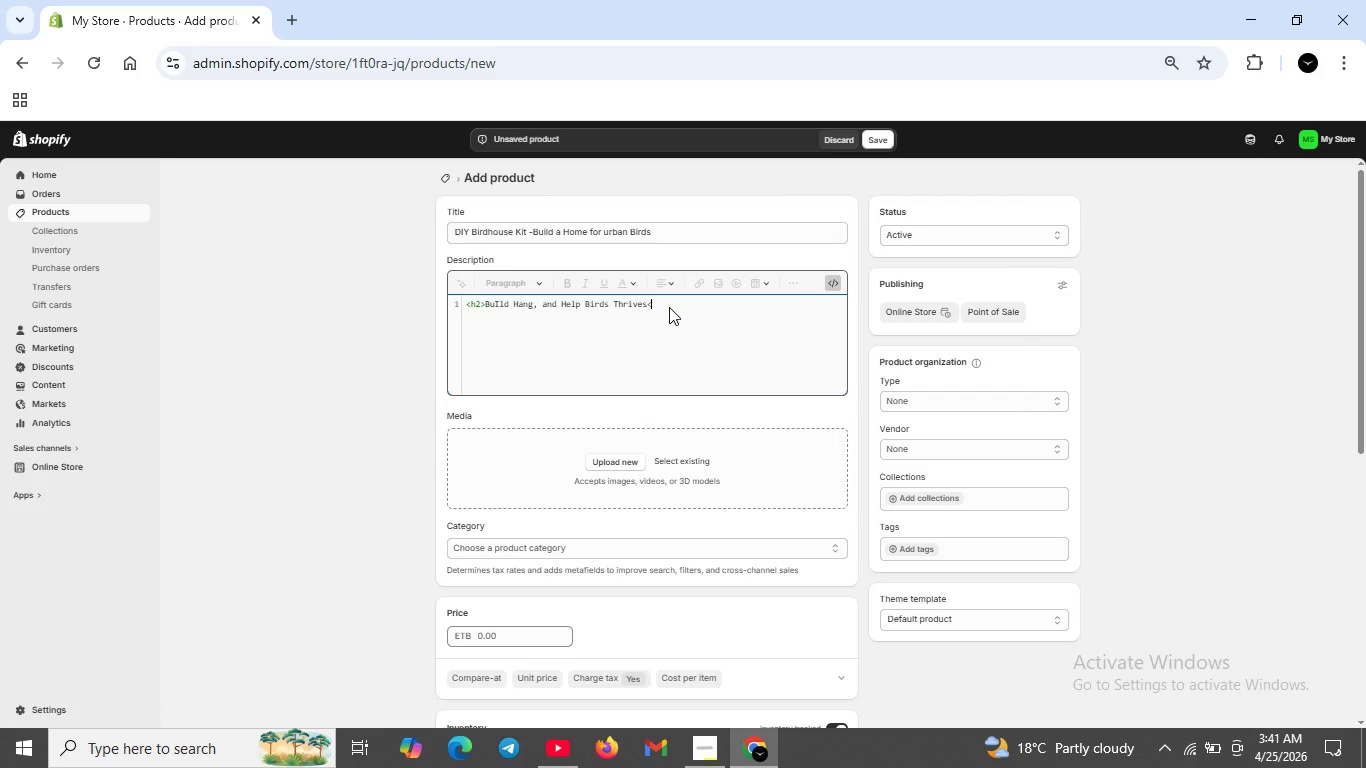 
type(</H2)
key(Backspace)
key(Backspace)
type(h2>)
 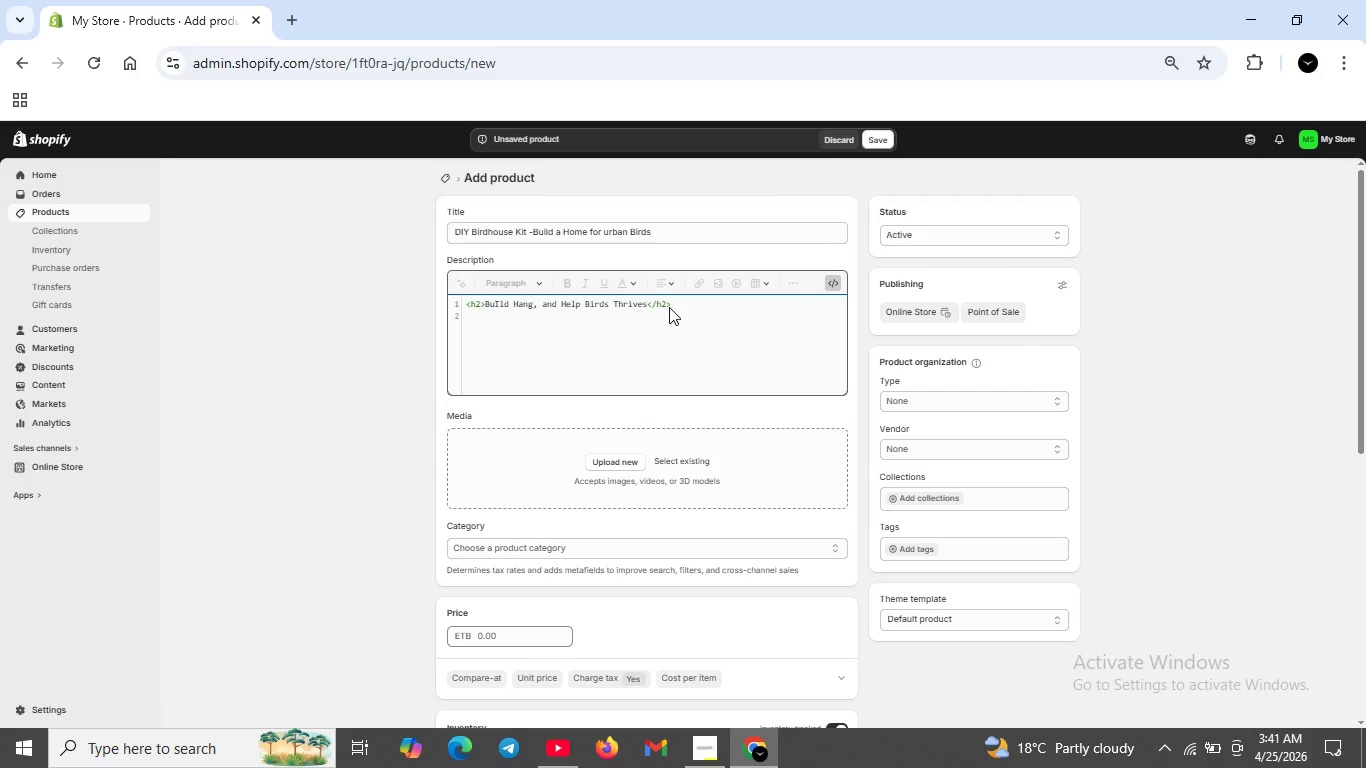 
 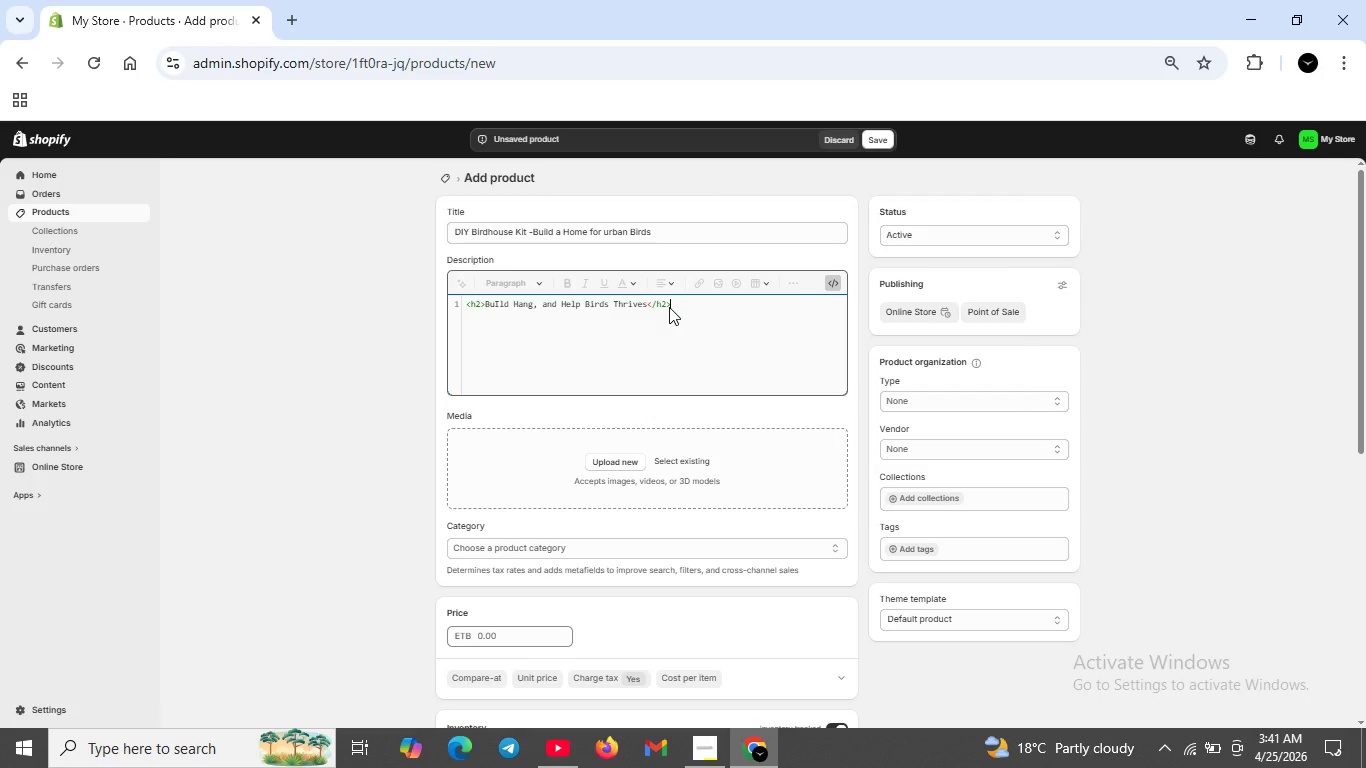 
key(Shift+Enter)
 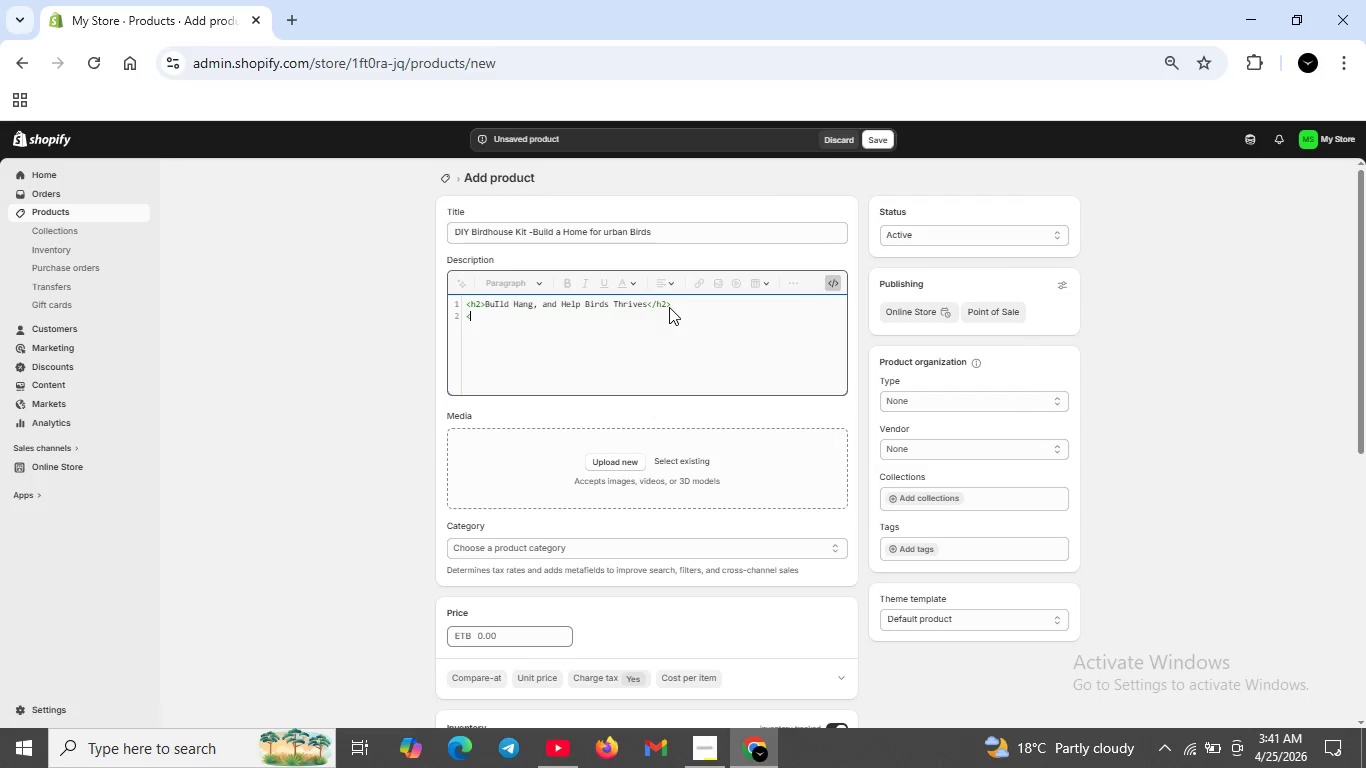 
type(<p>This Diu )
key(Backspace)
key(Backspace)
key(Backspace)
type(IY birdhouse kit includes all a)
key(Backspace)
type(material needed to build a nestu)
key(Backspace)
type(ing box for all )
key(Backspace)
key(Backspace)
key(Backspace)
key(Backspace)
type(local urban birds .Ever )
key(Backspace)
type(y purchse )
 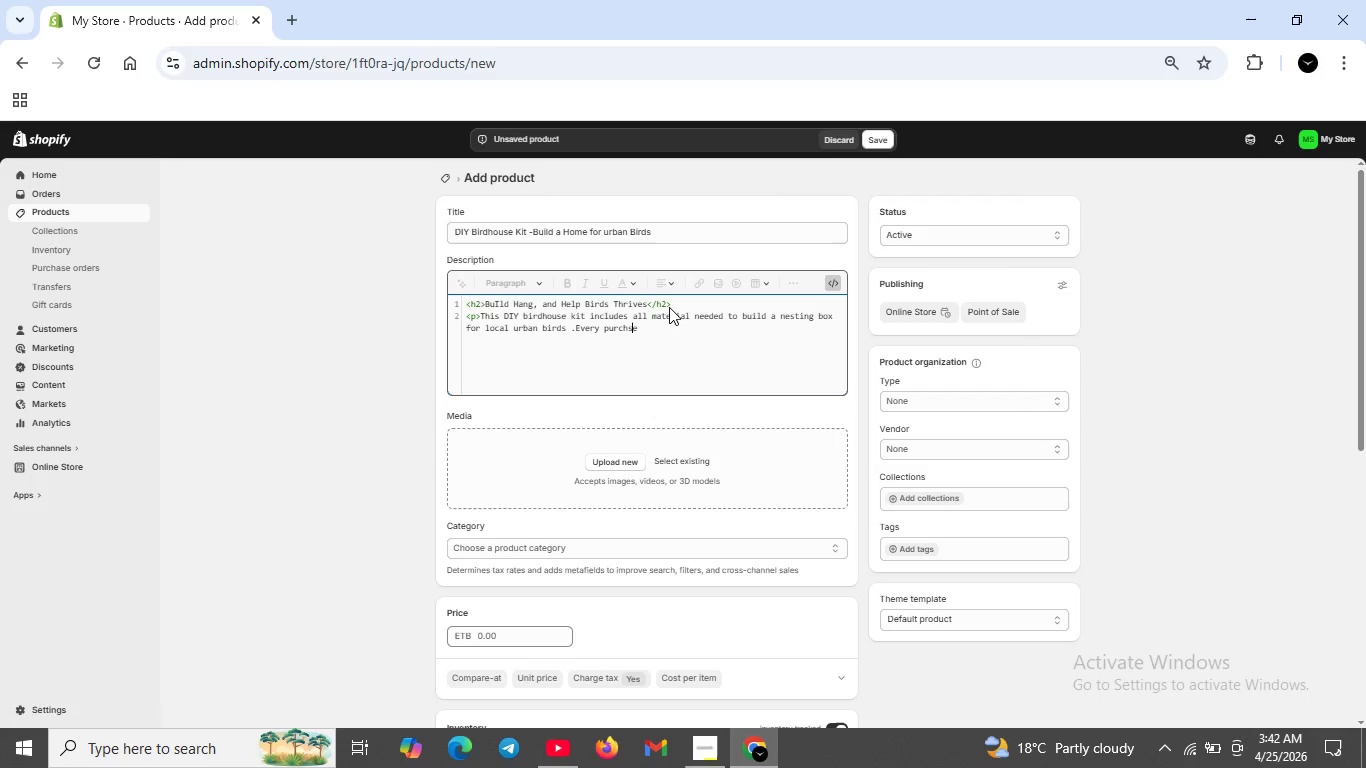 
key(ArrowLeft)
 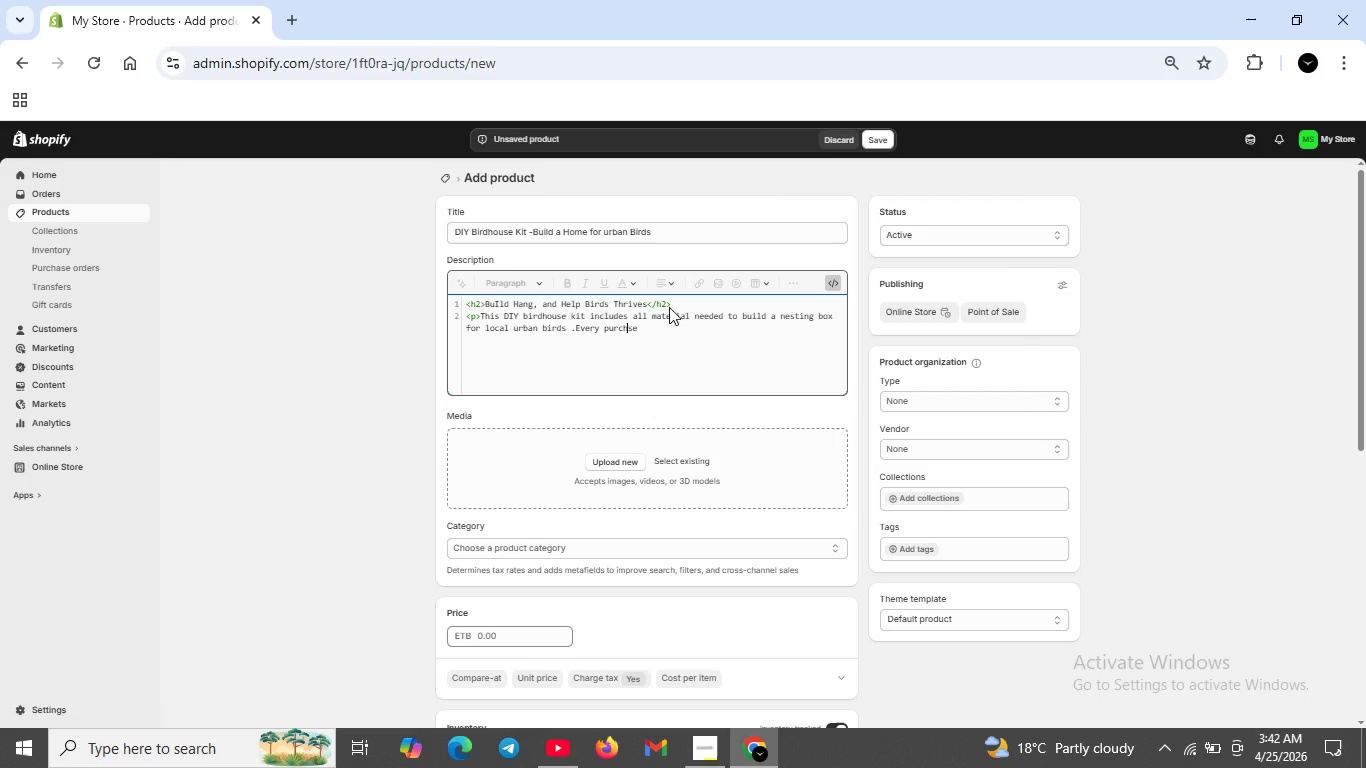 
key(ArrowLeft)
 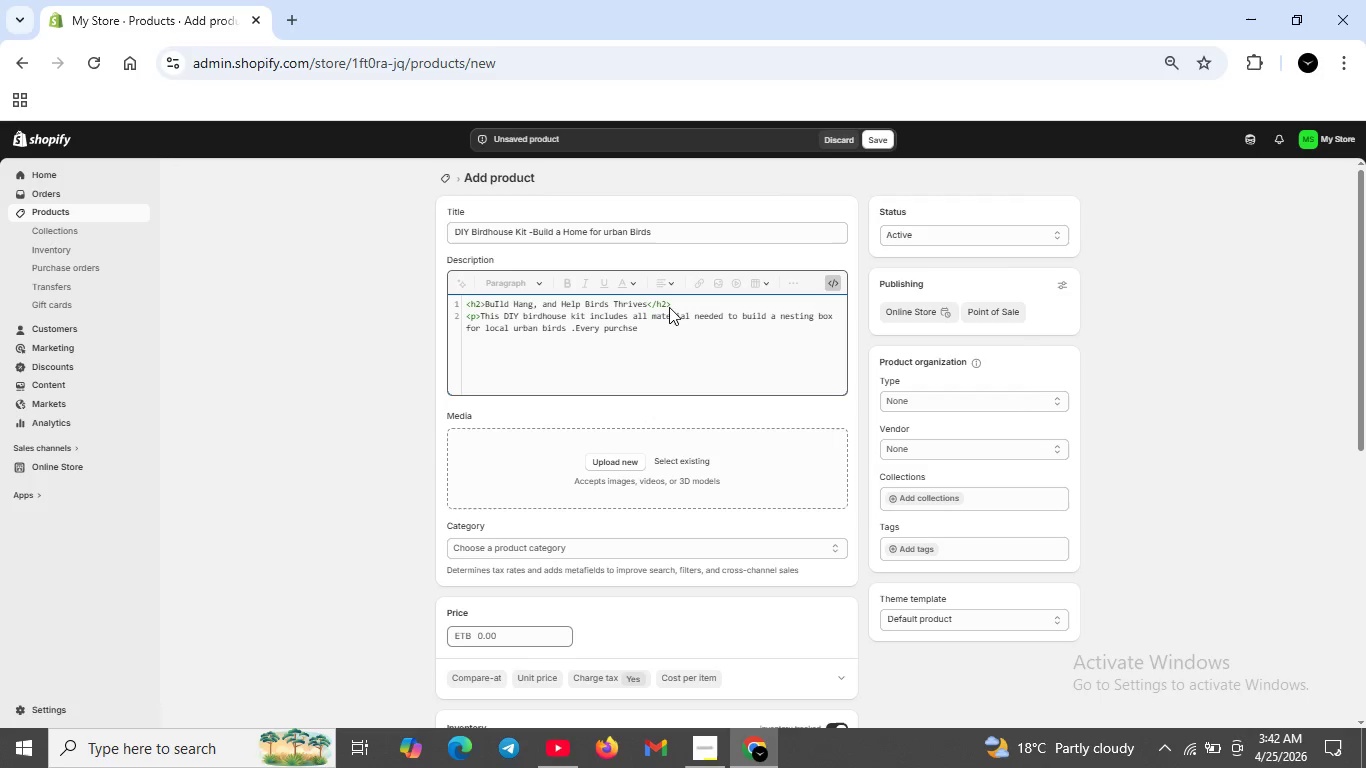 
key(ArrowLeft)
 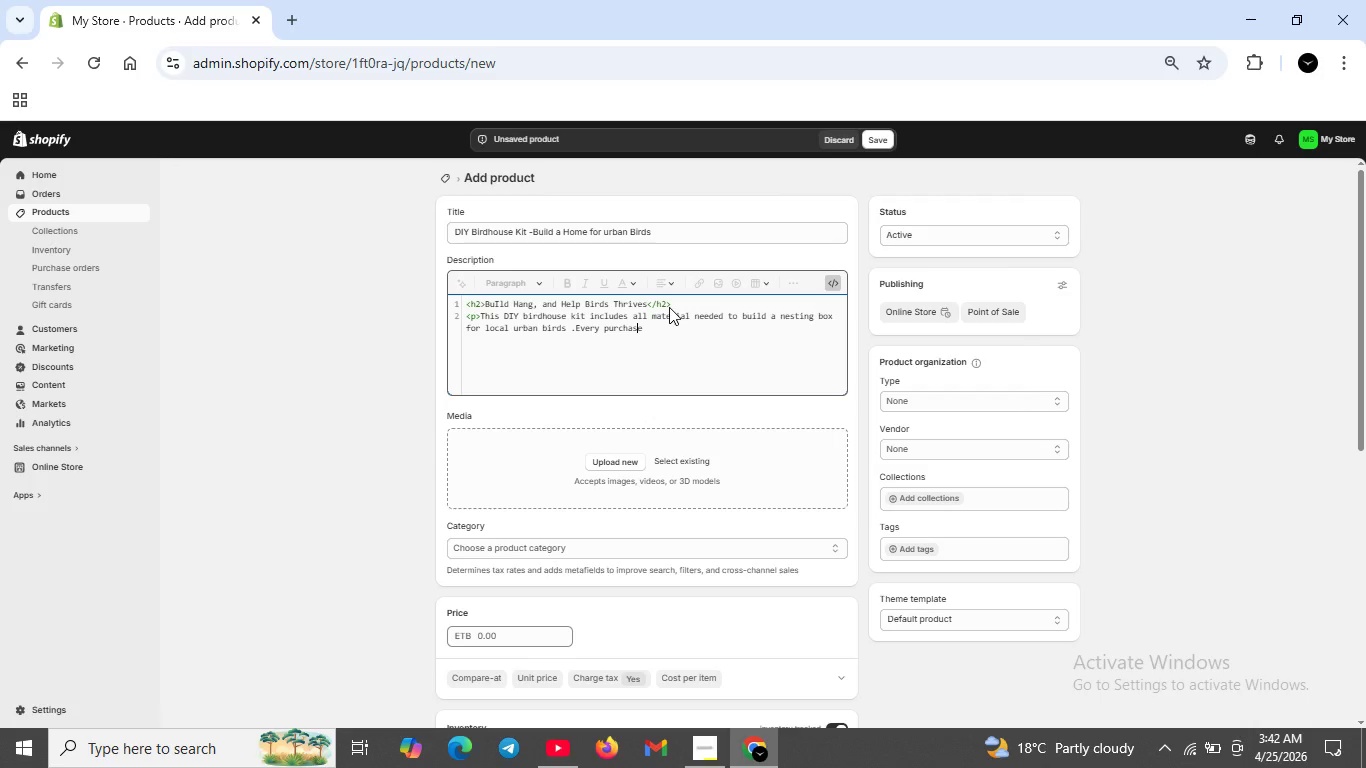 
key(A)
 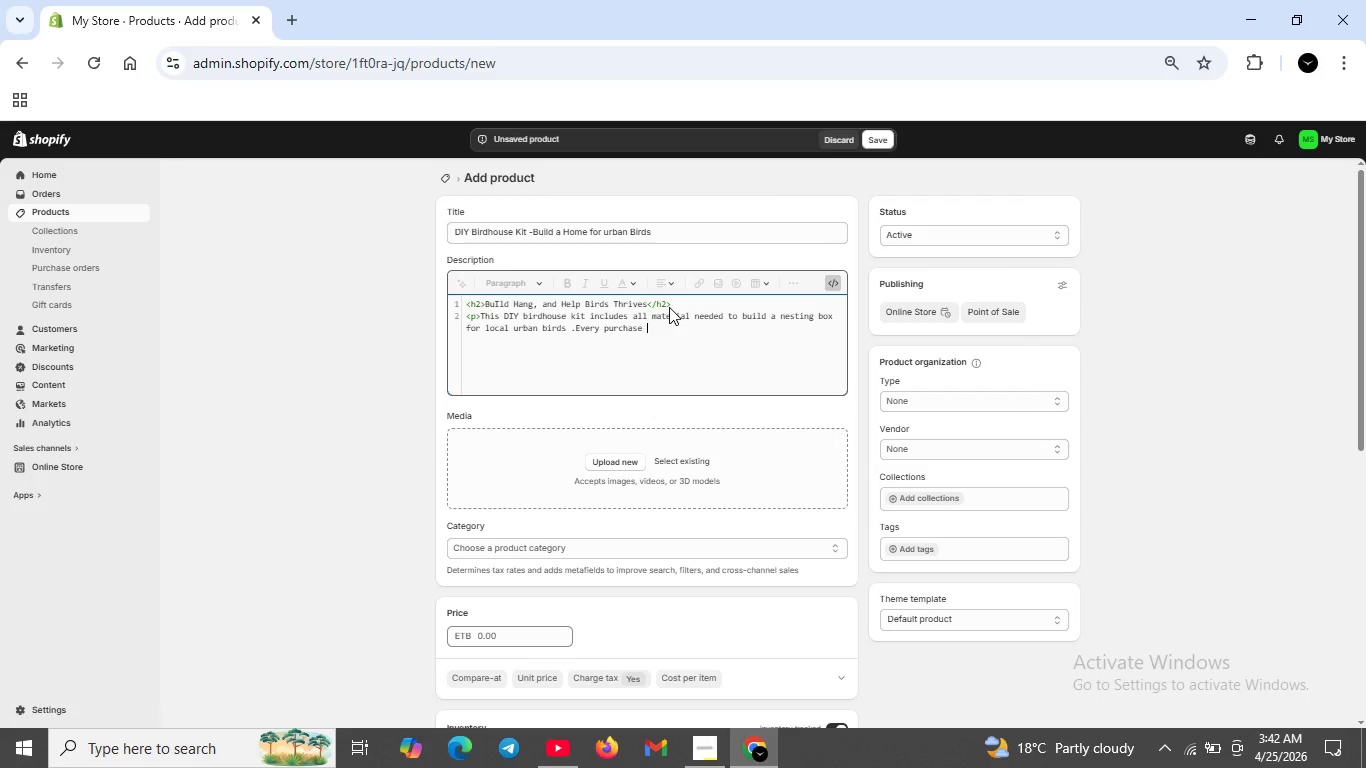 
key(ArrowRight)
 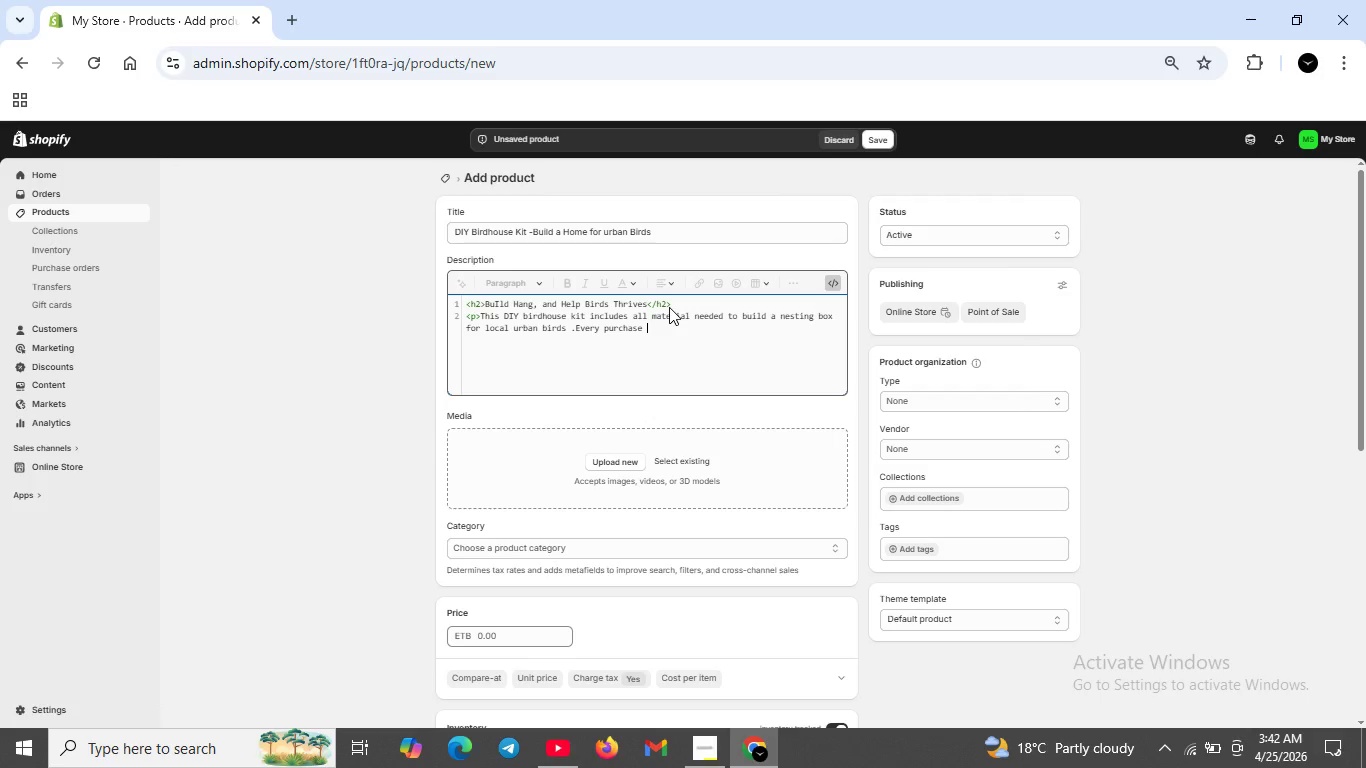 
key(ArrowRight)
 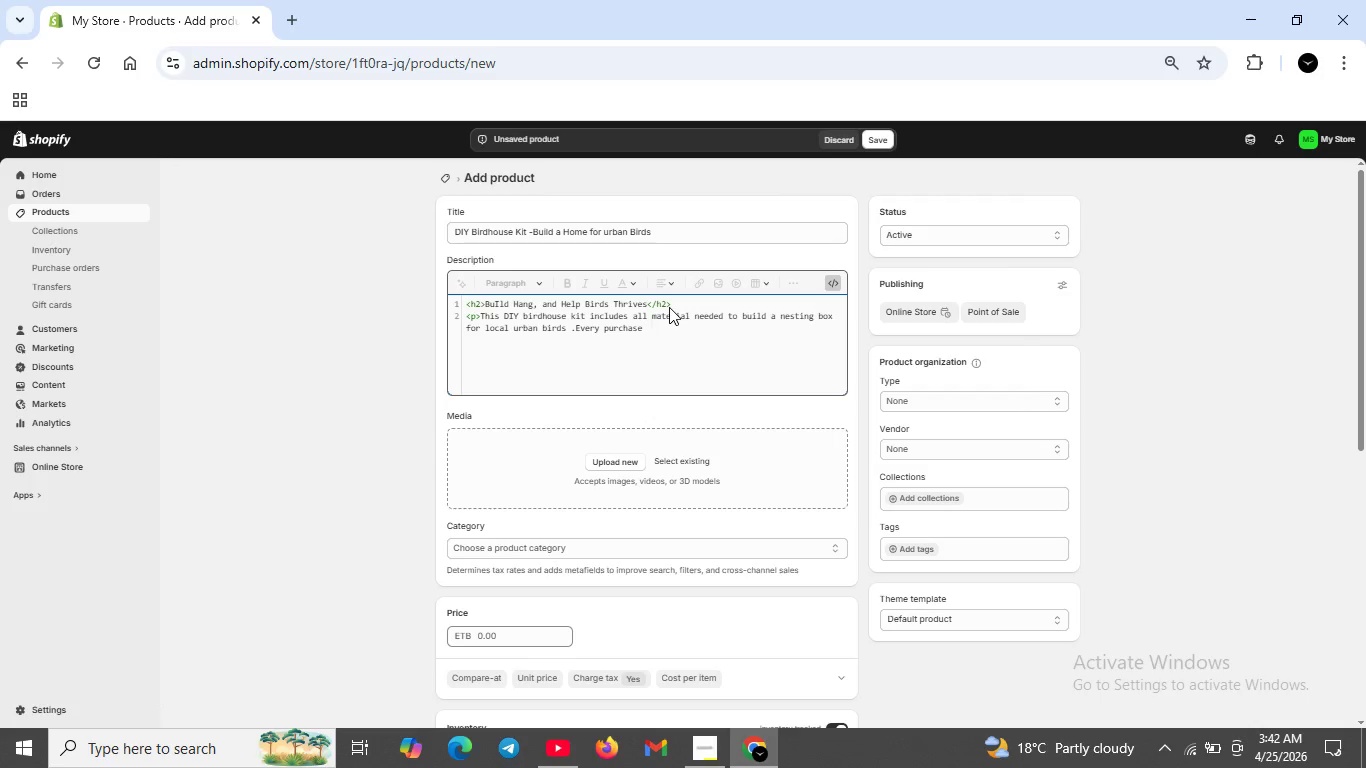 
key(ArrowRight)
 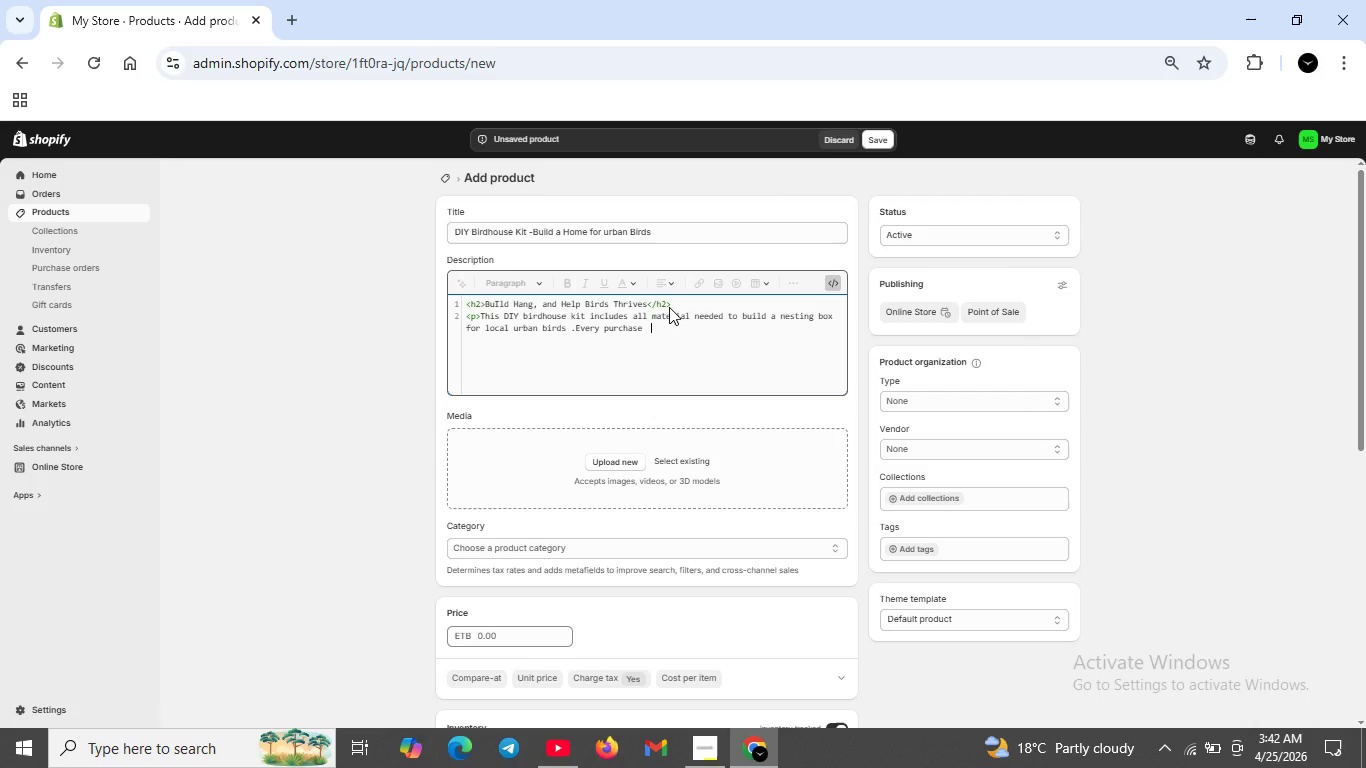 
type( funds habitats)
key(Backspace)
type( restoration projects)
 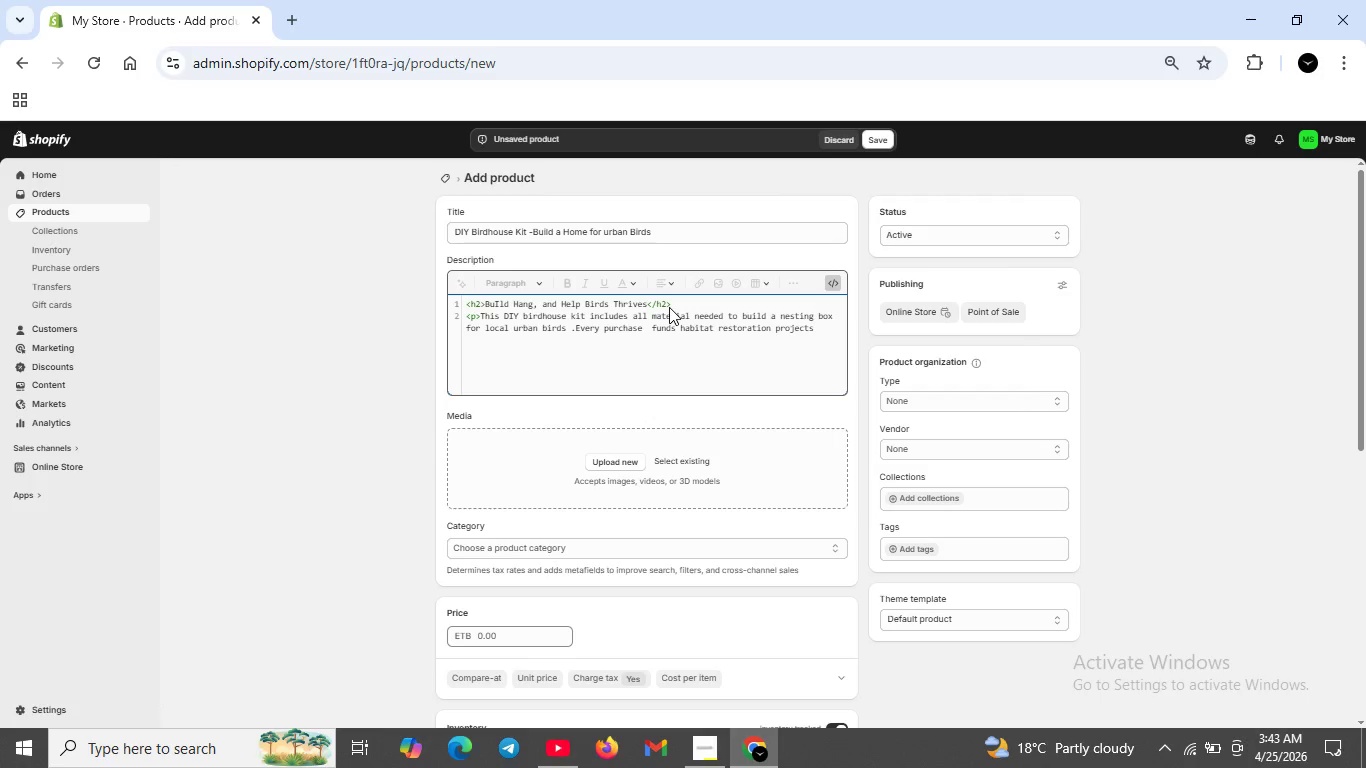 
key(Period)
 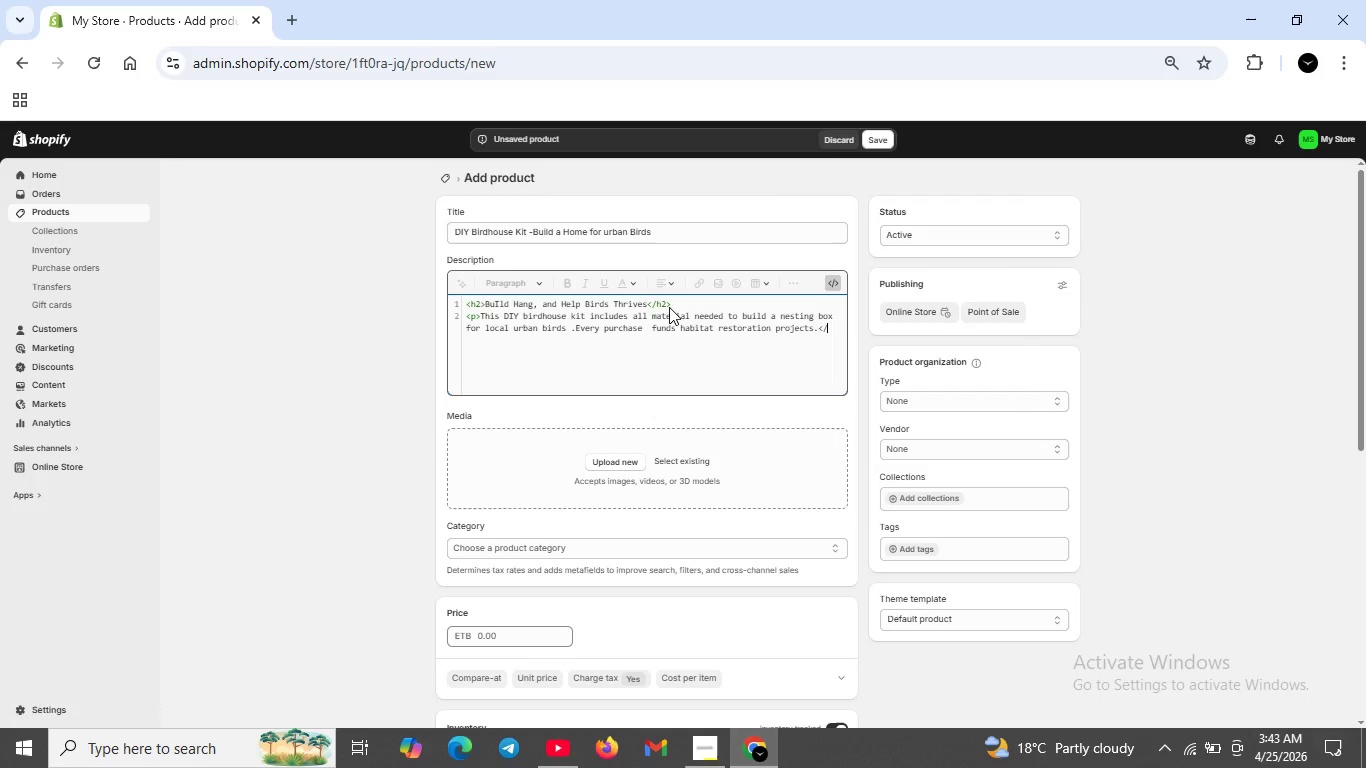 
key(Shift+Comma)
 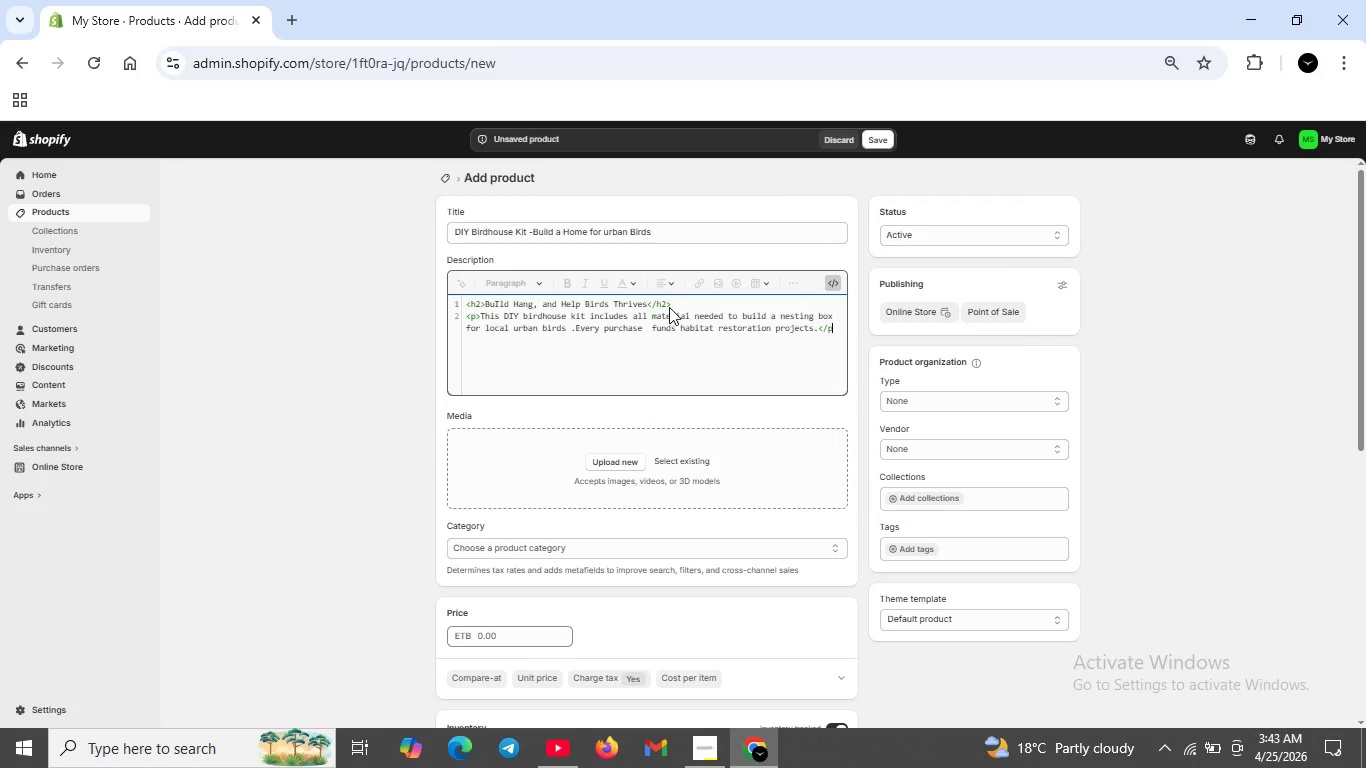 
key(Slash)
 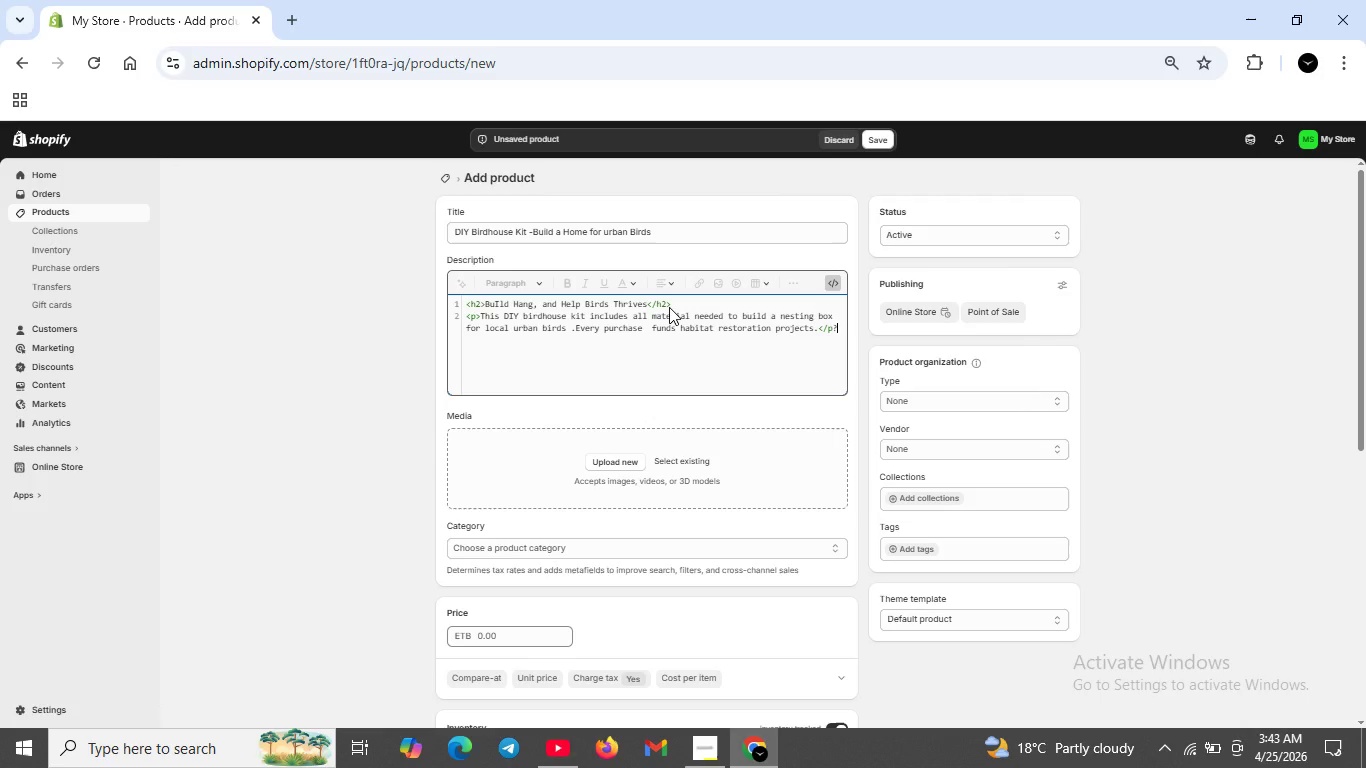 
key(P)
 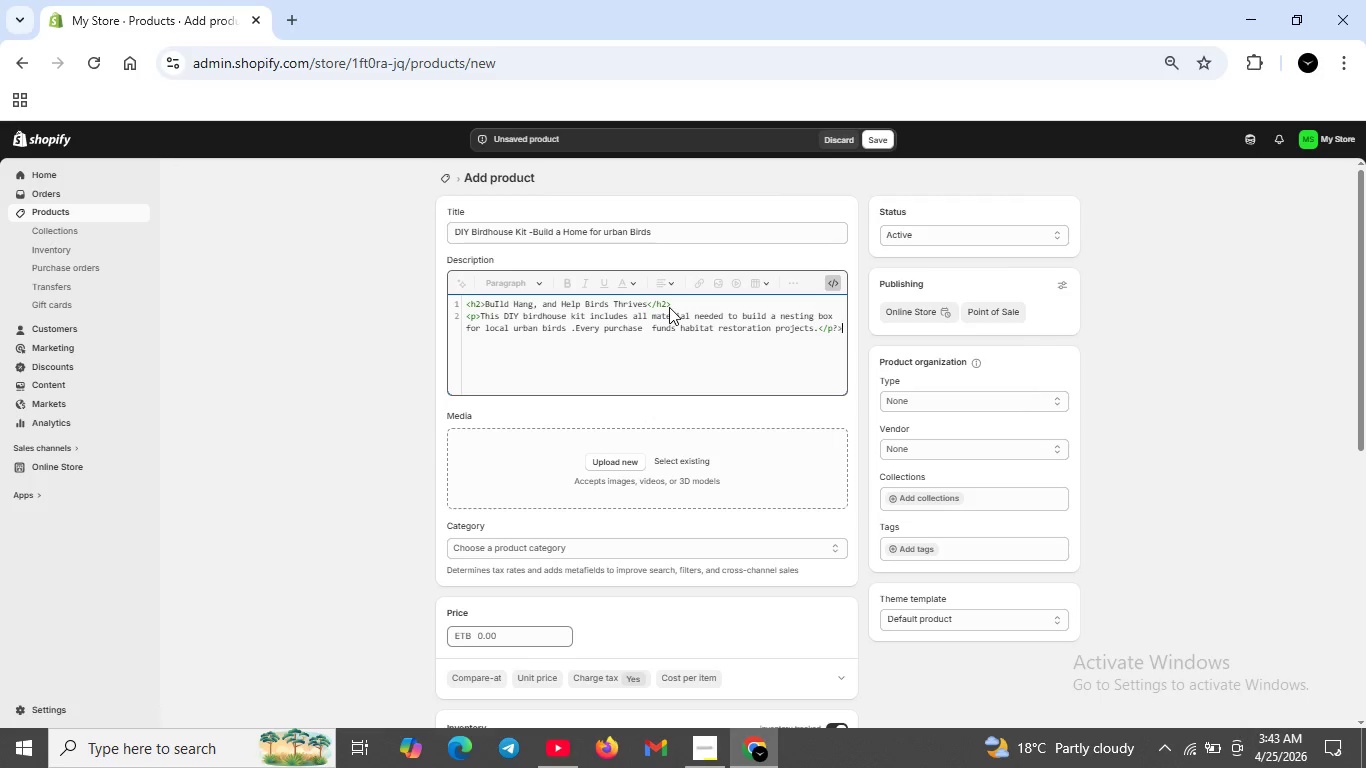 
key(Shift+Slash)
 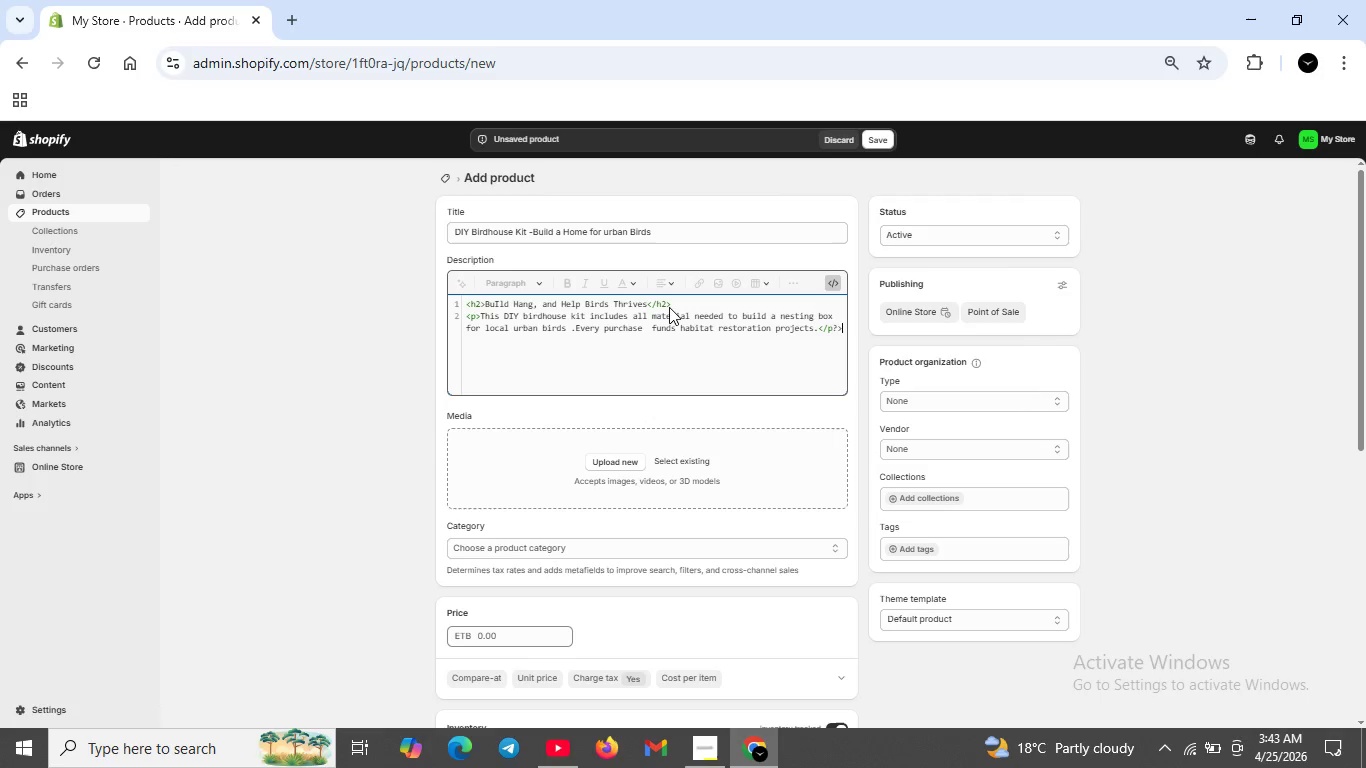 
key(Shift+Period)
 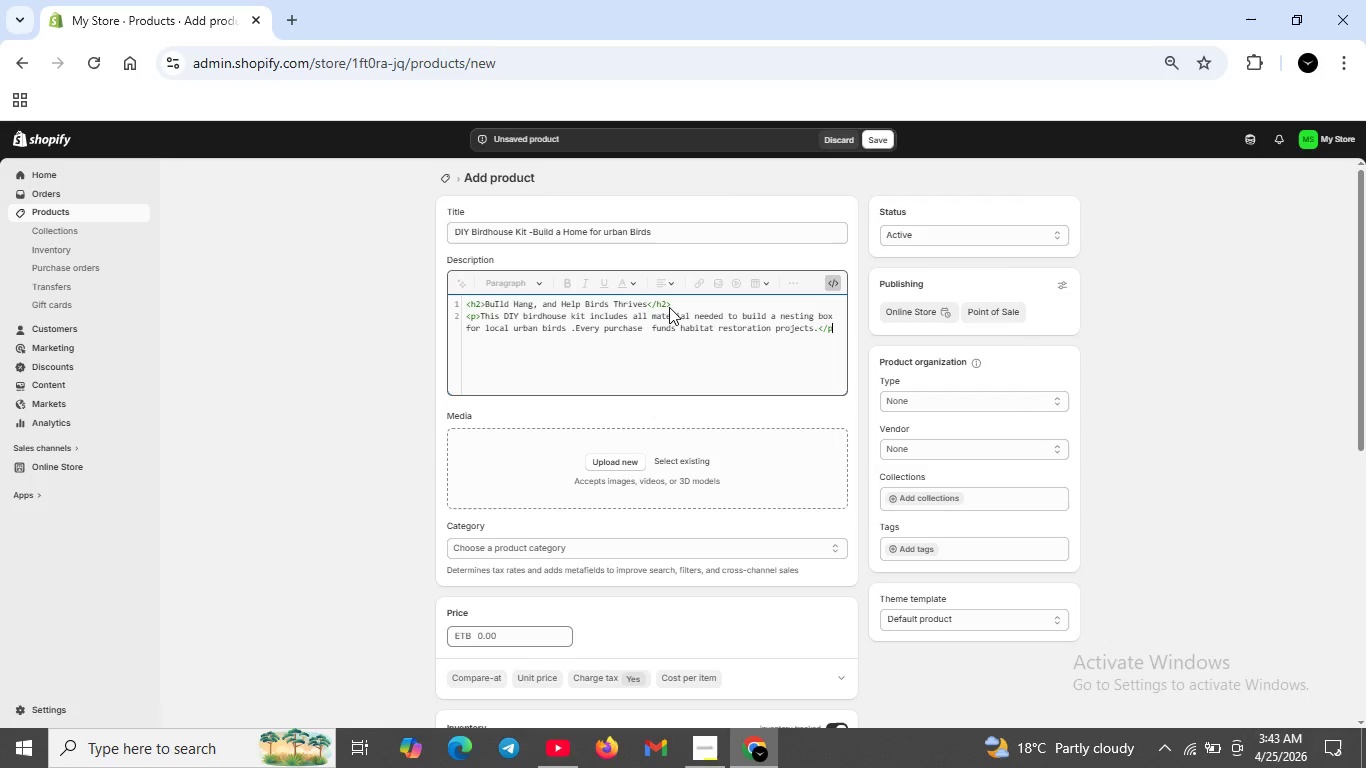 
key(Backspace)
 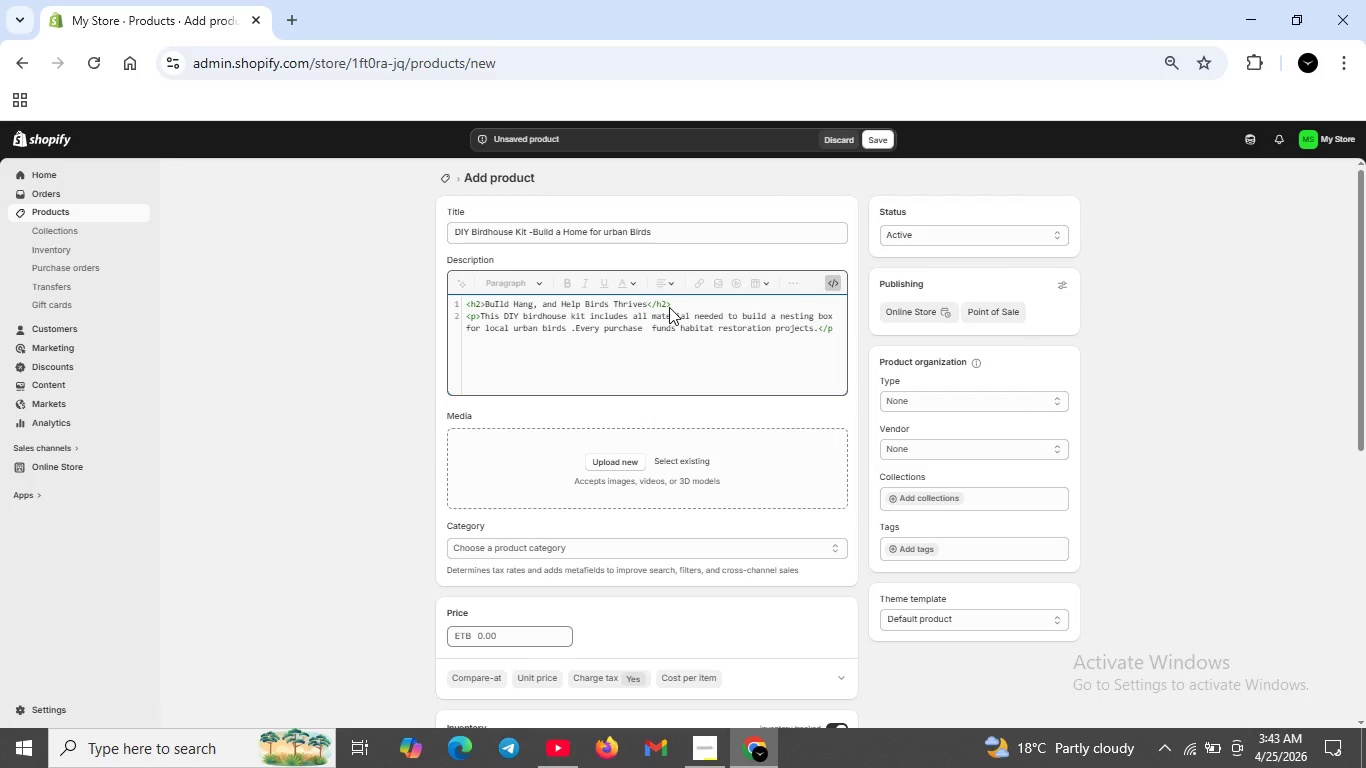 
key(Backspace)
 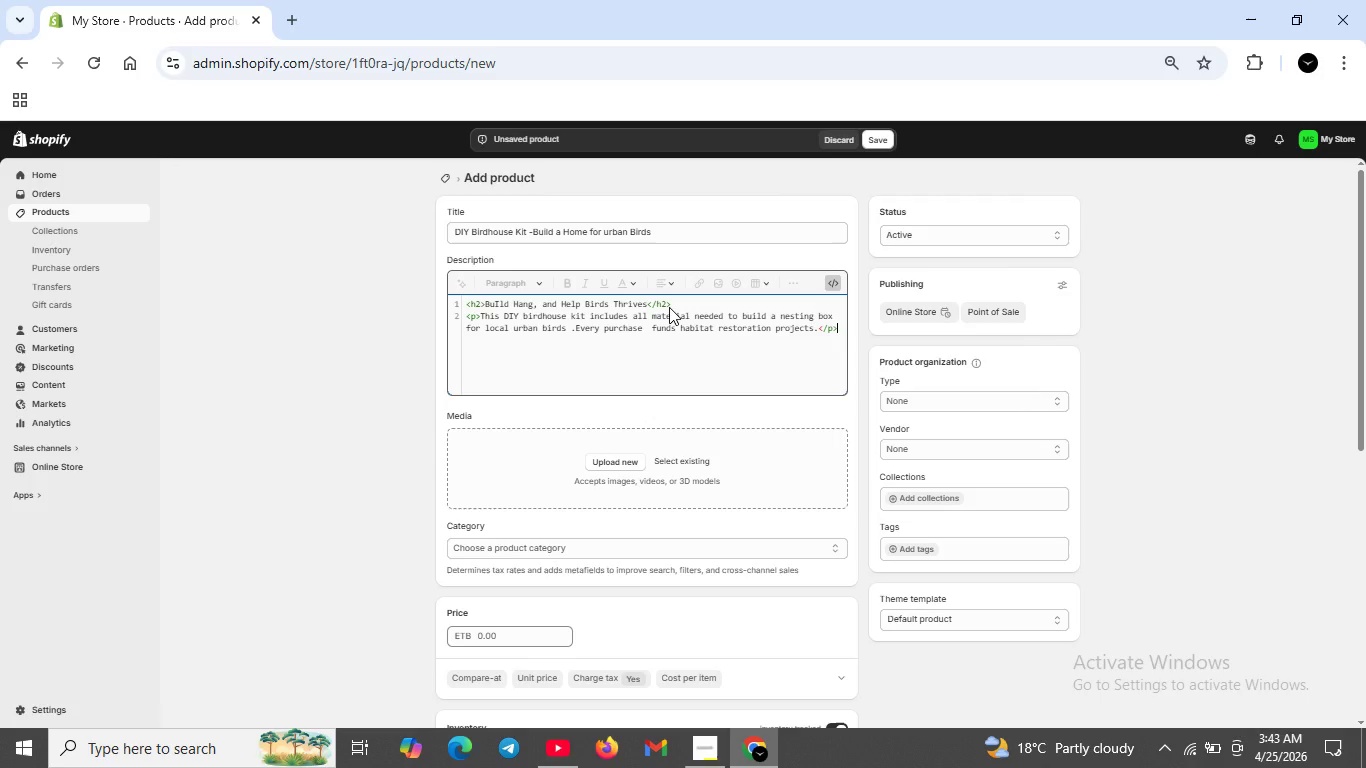 
key(Shift+ShiftRight)
 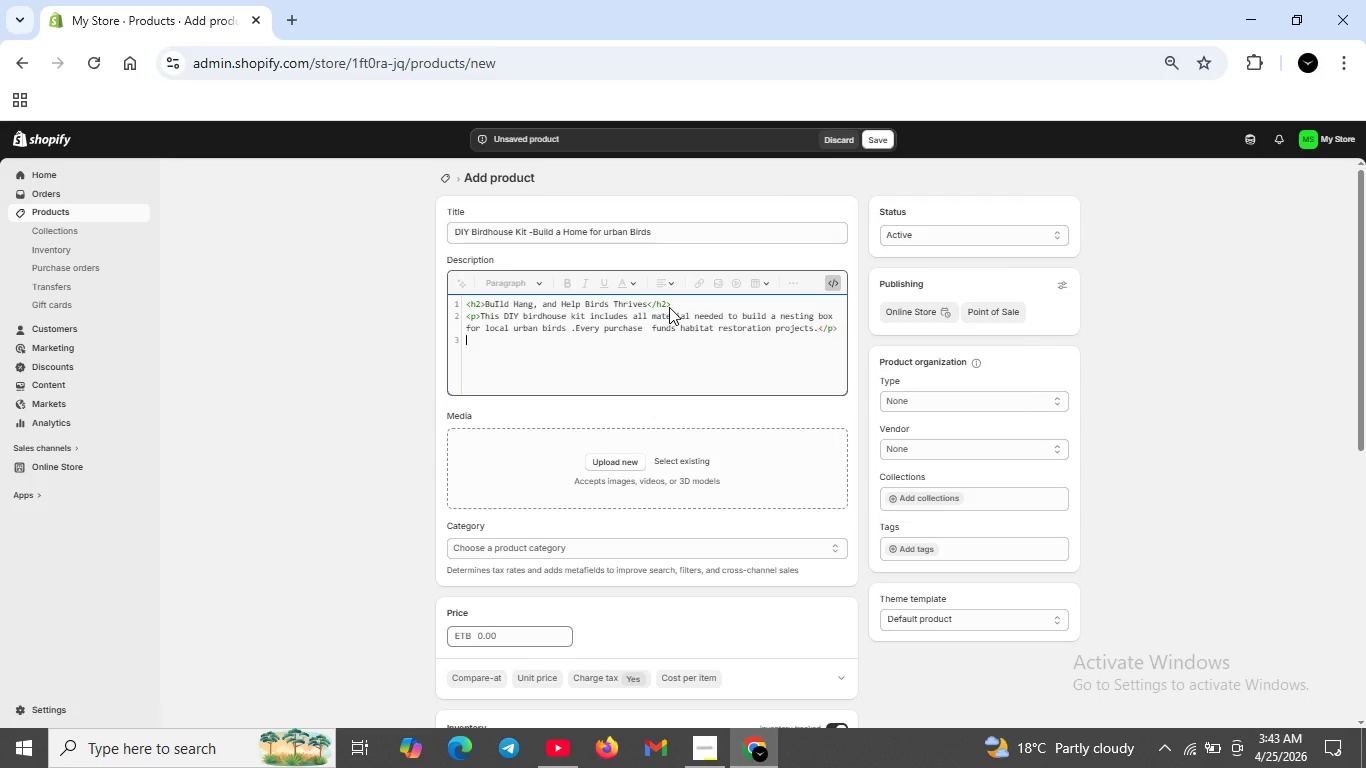 
key(Shift+Period)
 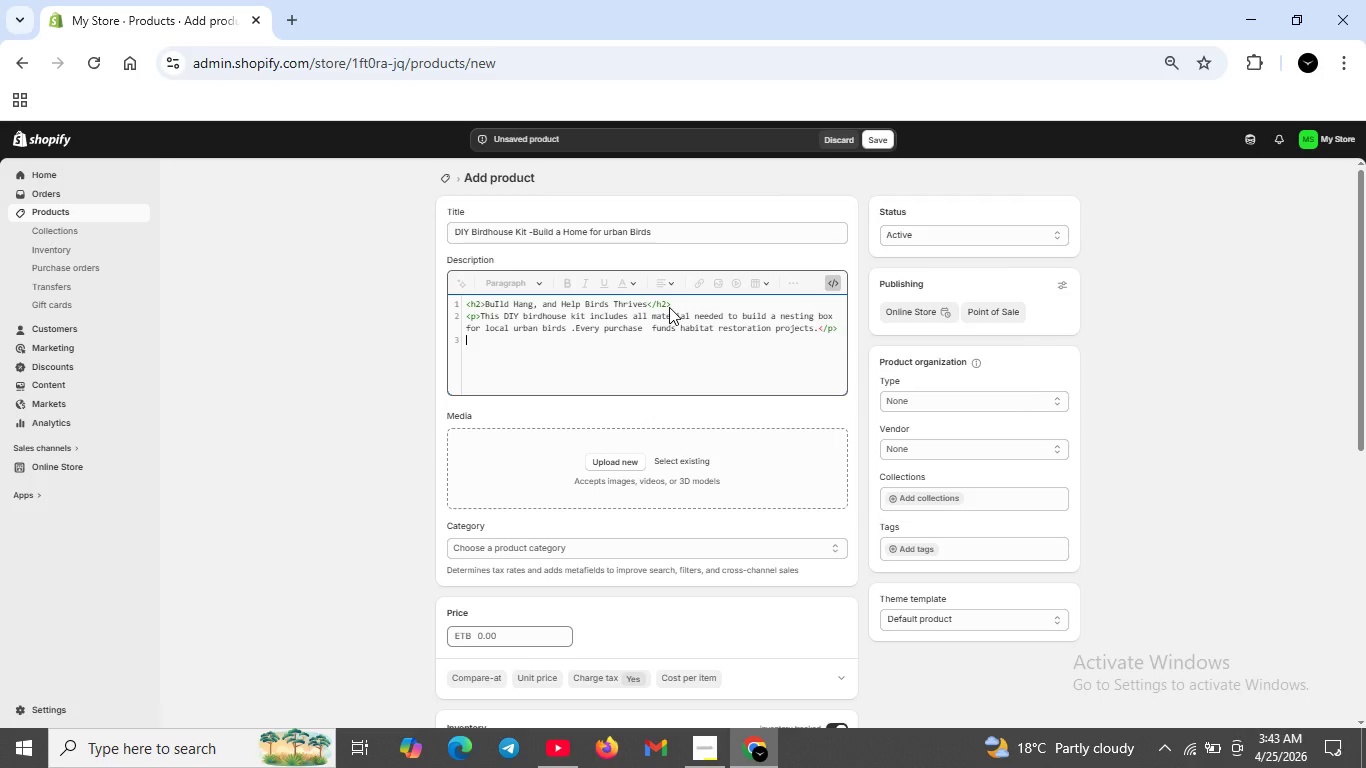 
key(Shift+ShiftRight)
 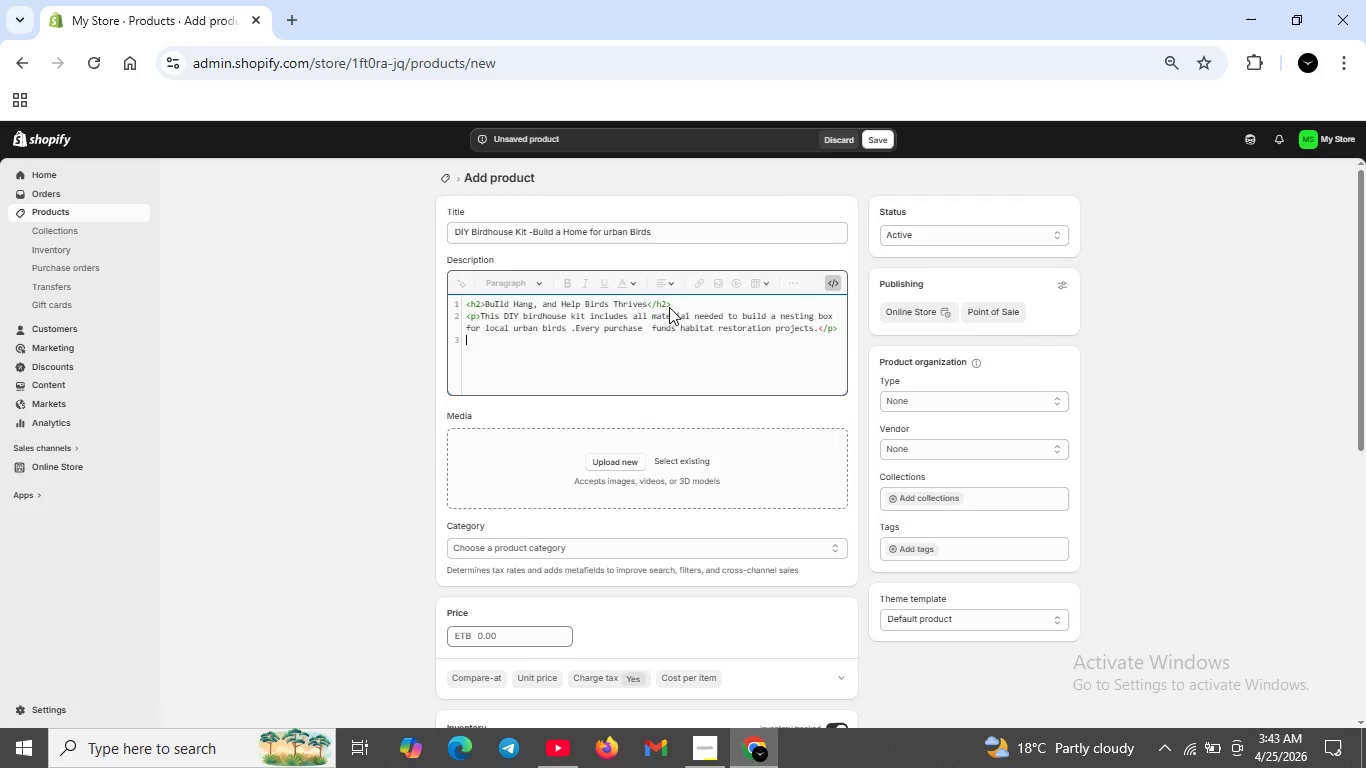 
key(Shift+Enter)
 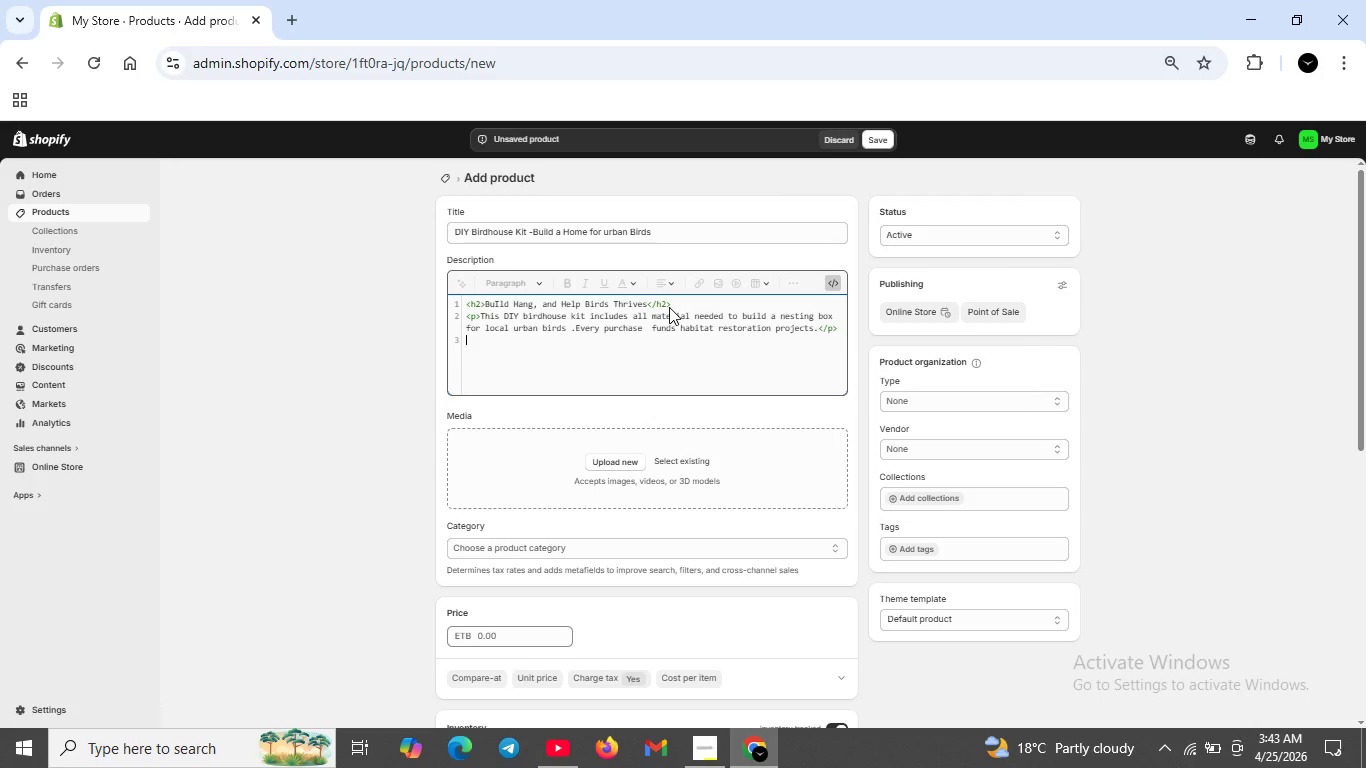 
type(<h3>Product Details</h3>)
 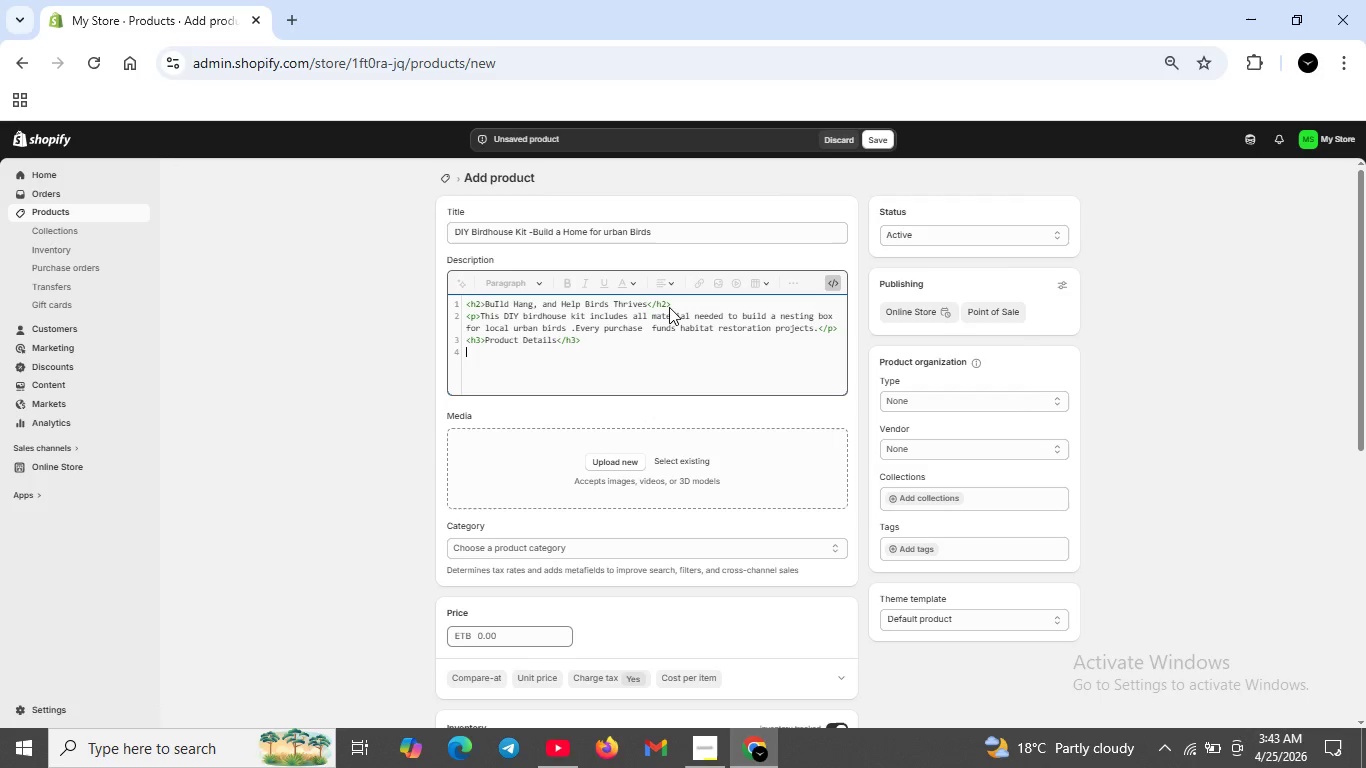 
key(Shift+Enter)
 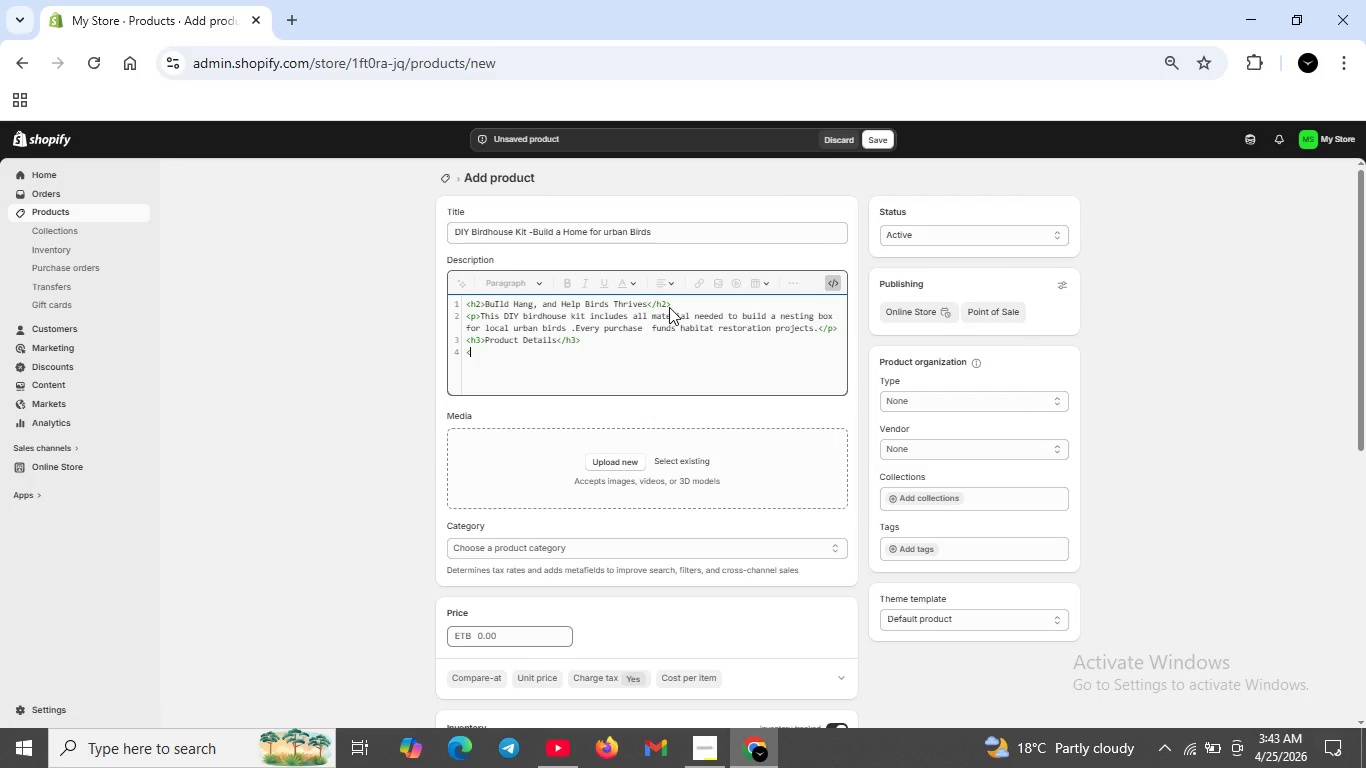 
type(ukl)
key(Backspace)
key(Backspace)
type(l>)
 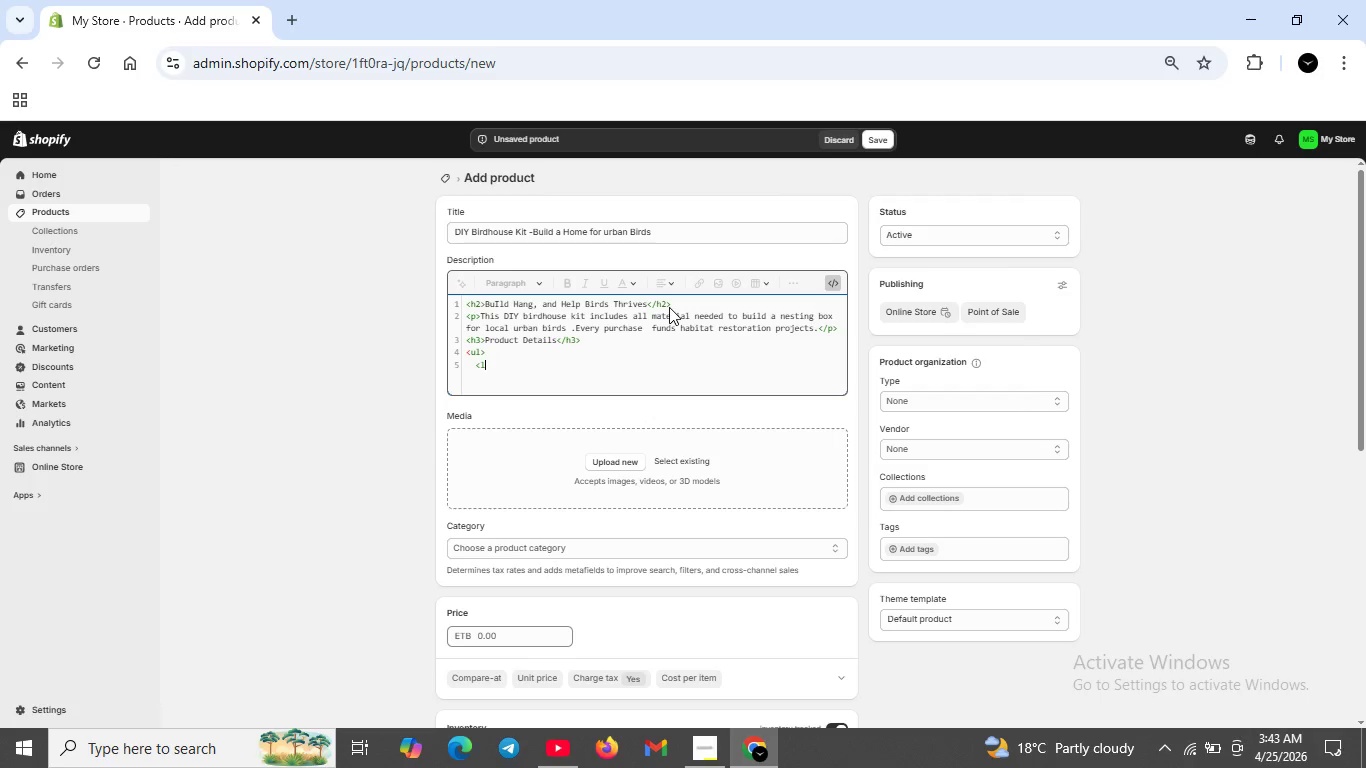 
hold_key(key=Comma, duration=0.31)
 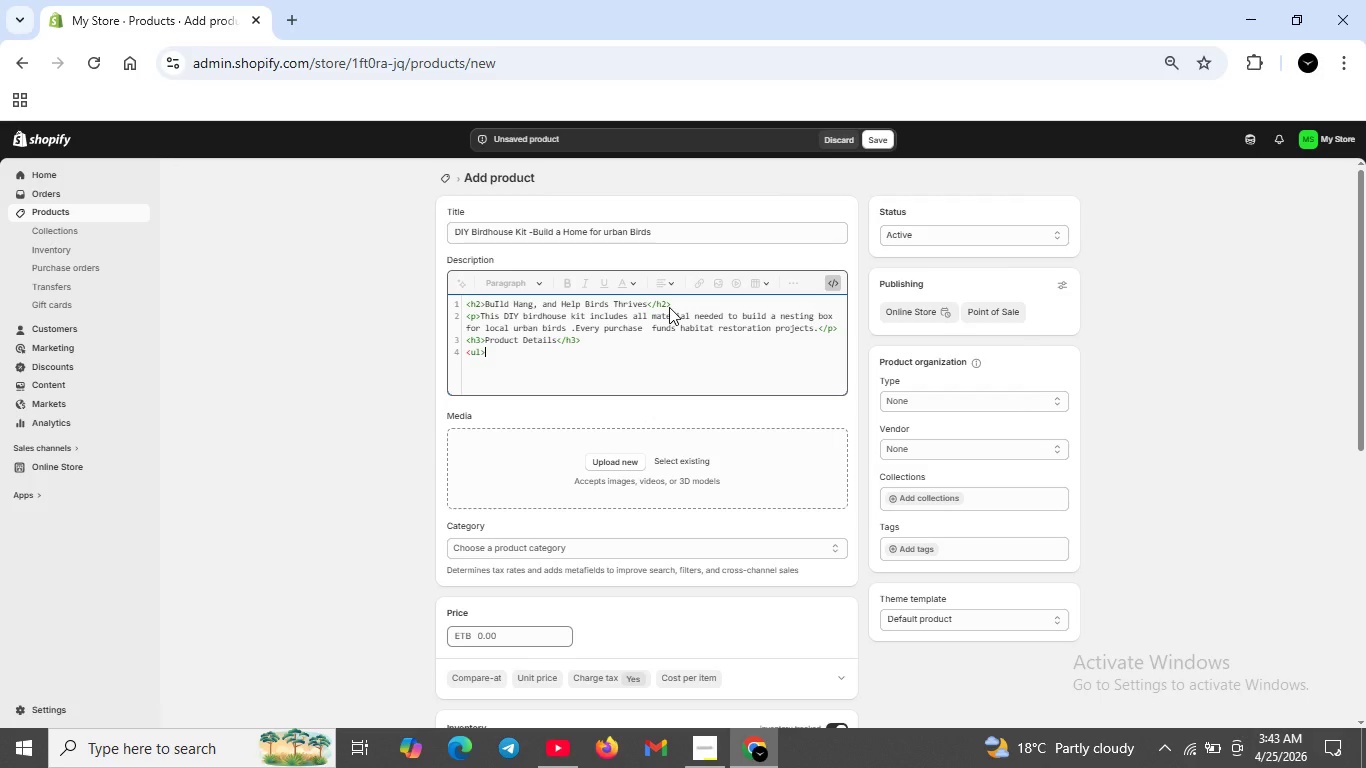 
key(Shift+Enter)
 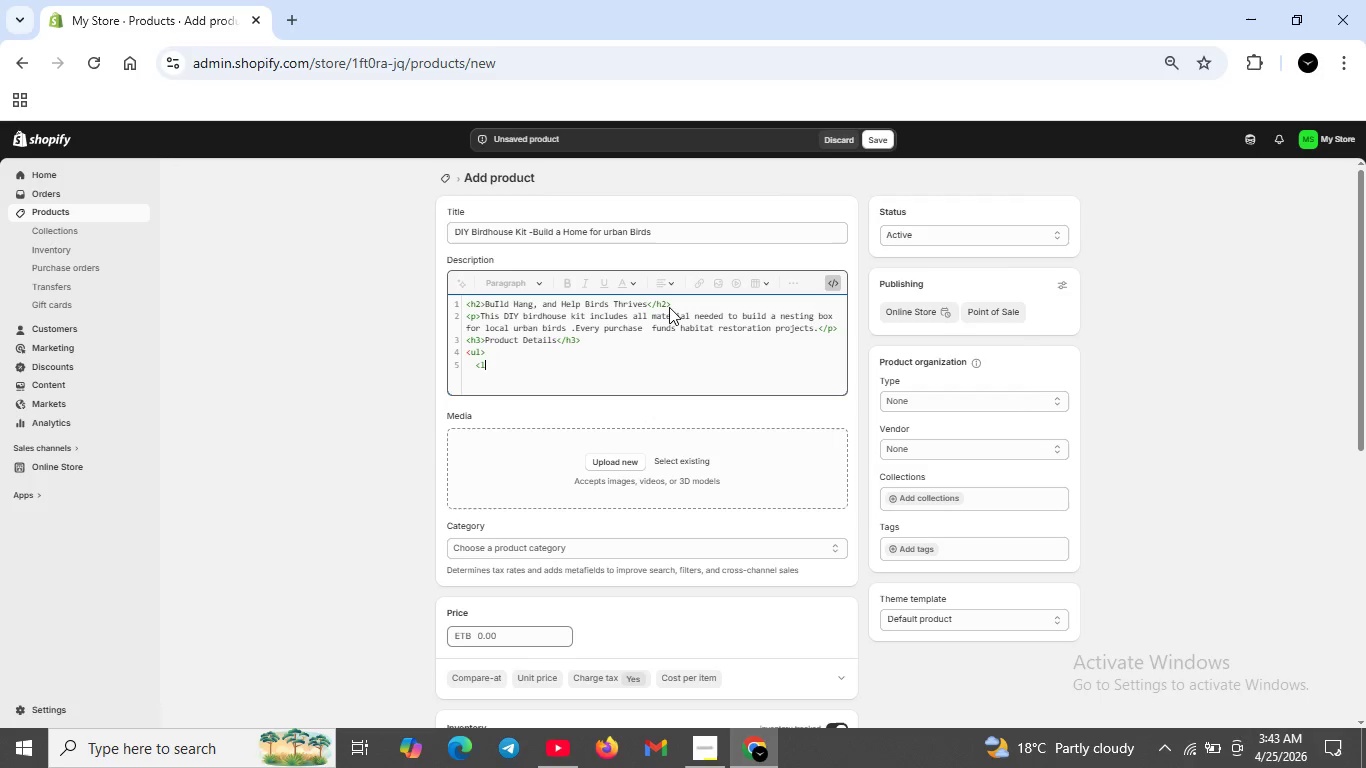 
type(<li>Material:FSC-certfied pin wood</li>)
 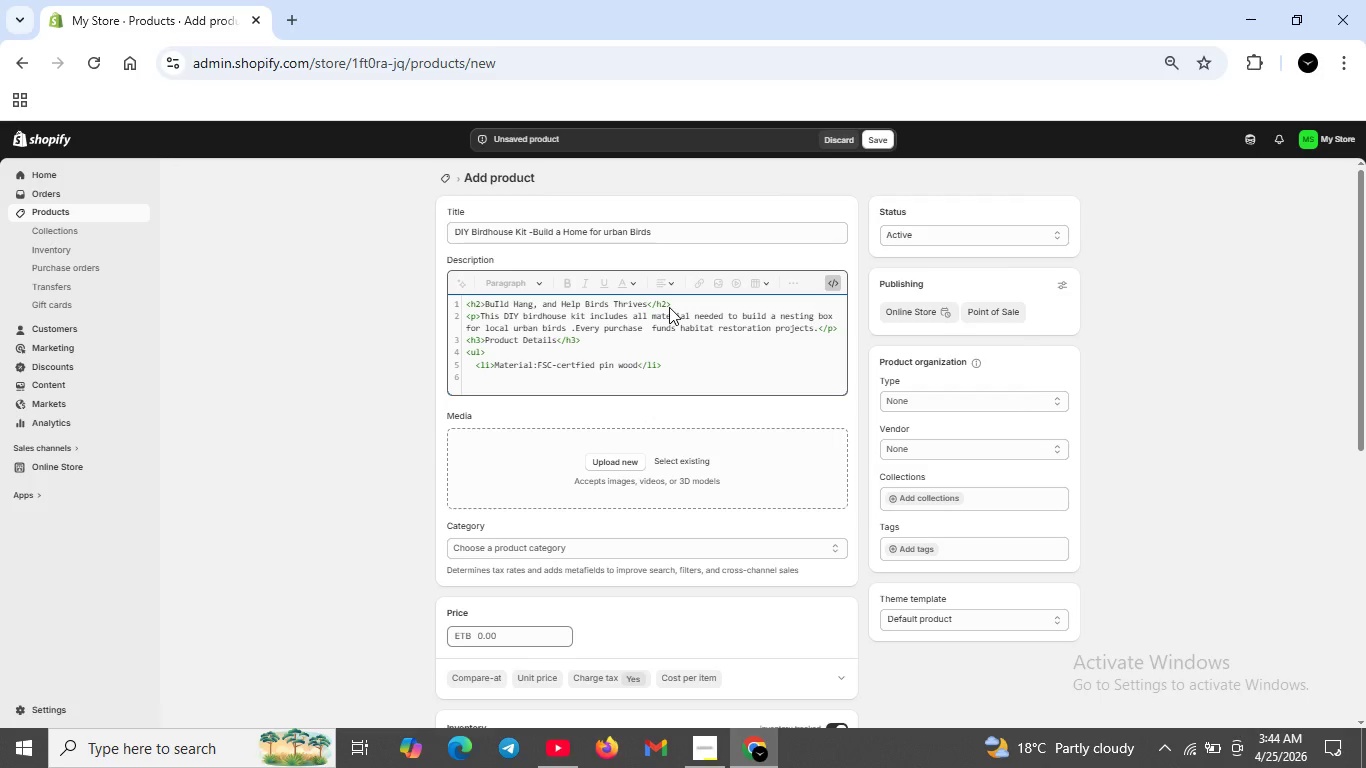 
 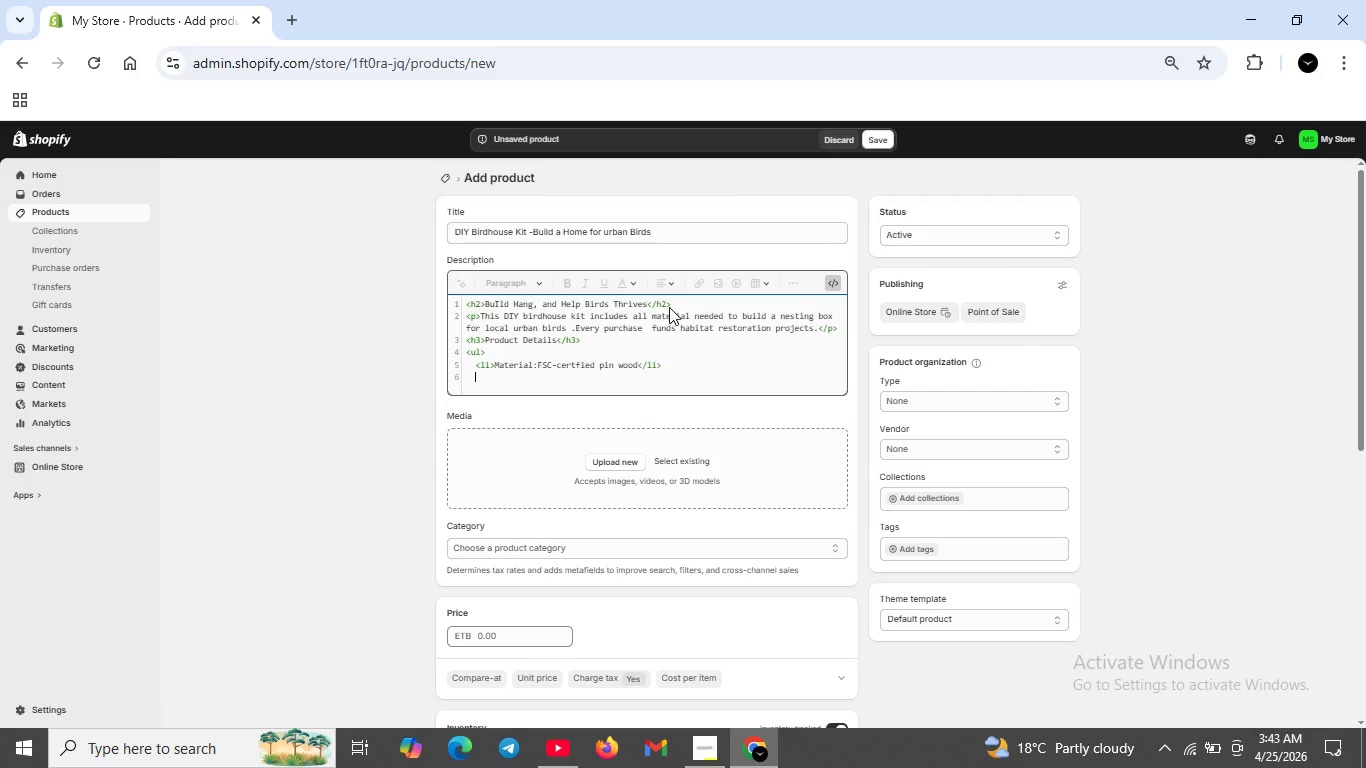 
key(Shift+Enter)
 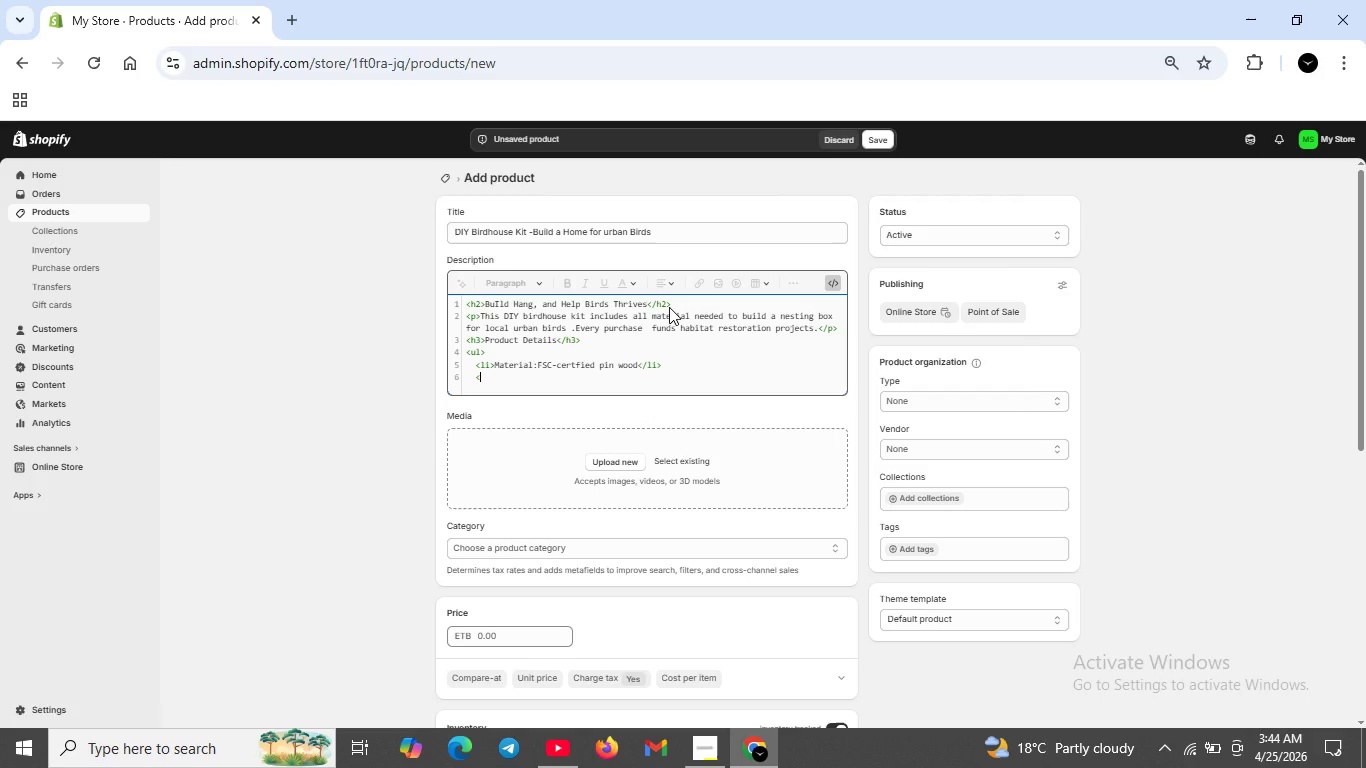 
type(<li>Incld)
key(Backspace)
type(udes :re )
 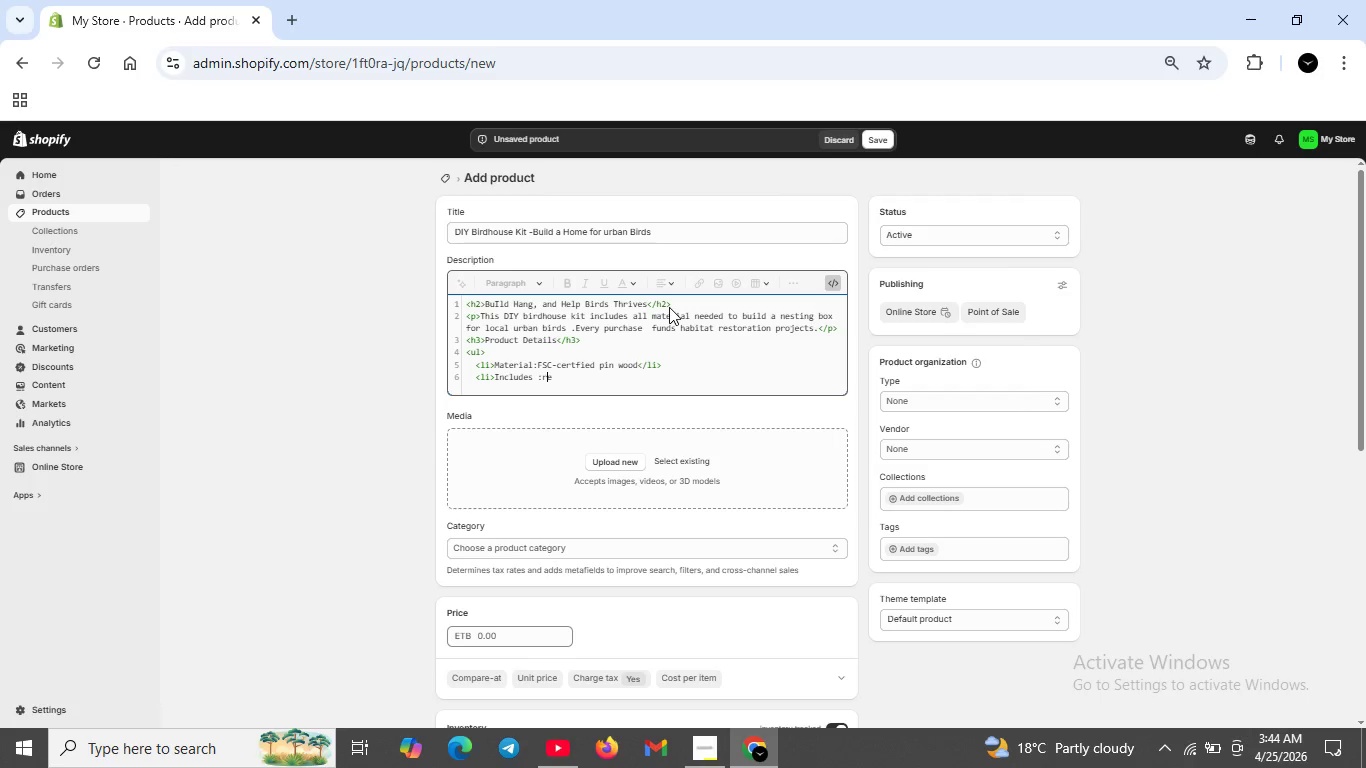 
key(ArrowLeft)
 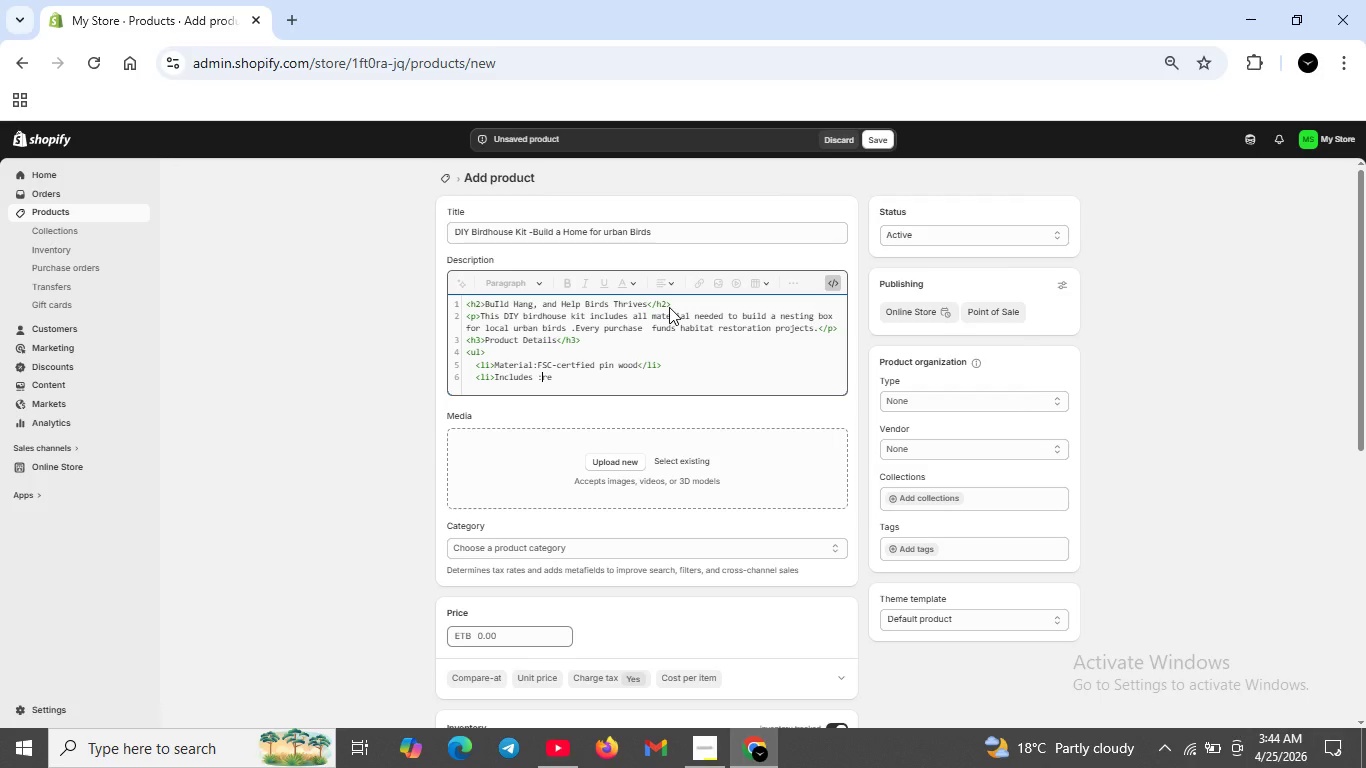 
key(ArrowLeft)
 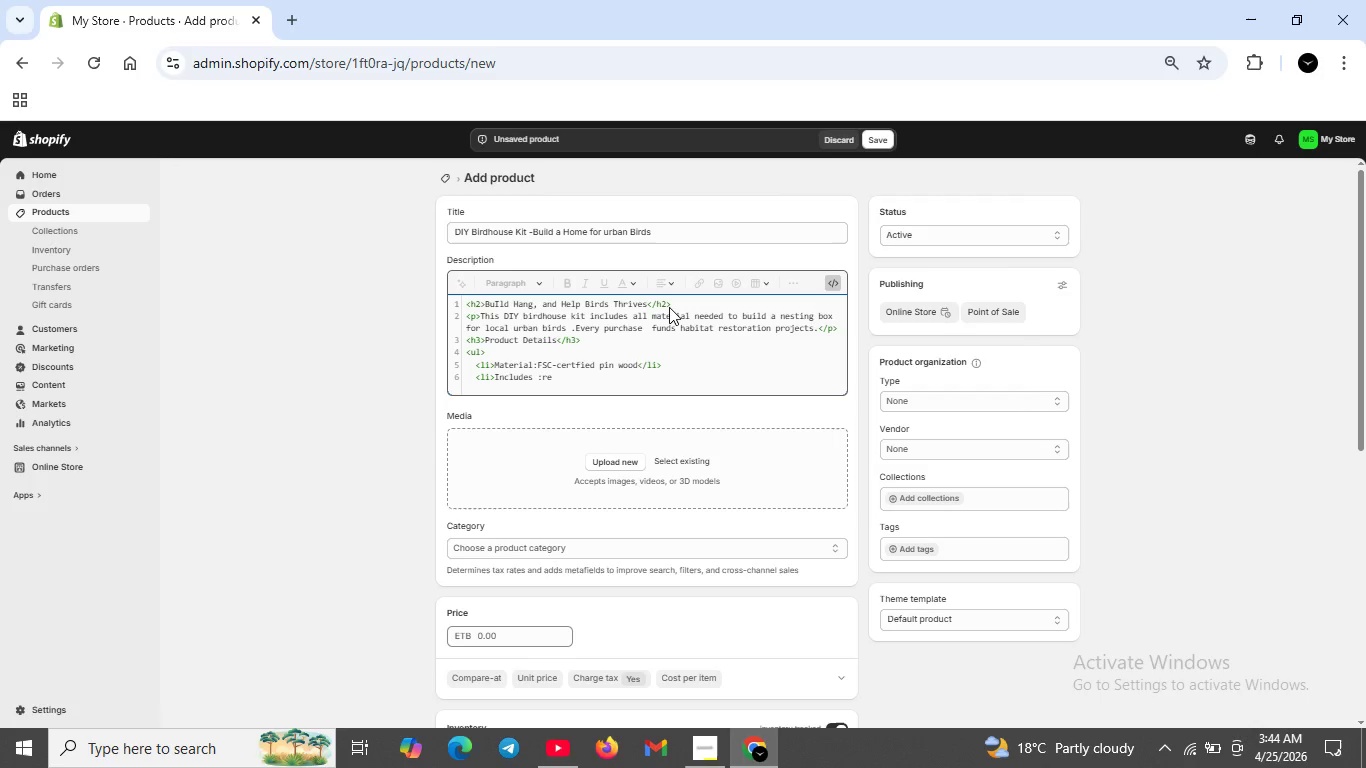 
key(ArrowLeft)
 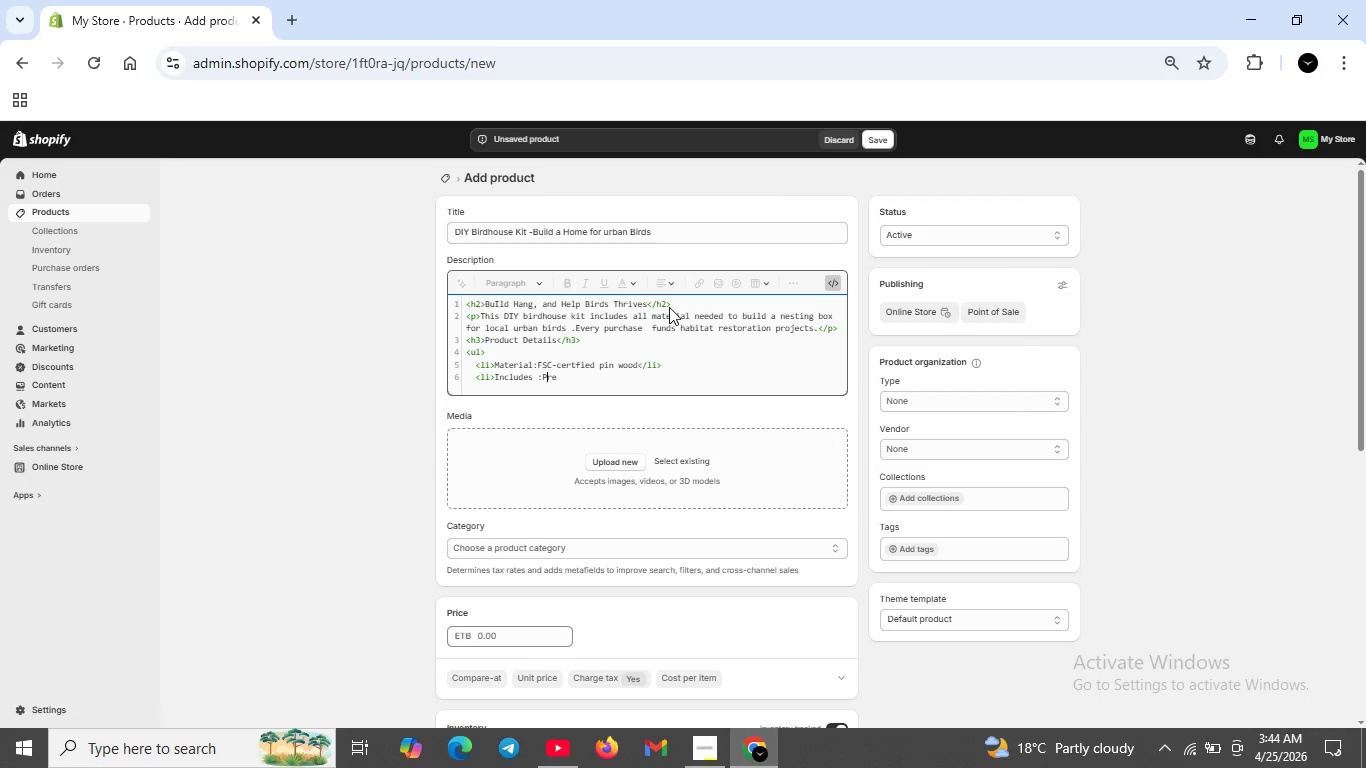 
key(CapsLock)
 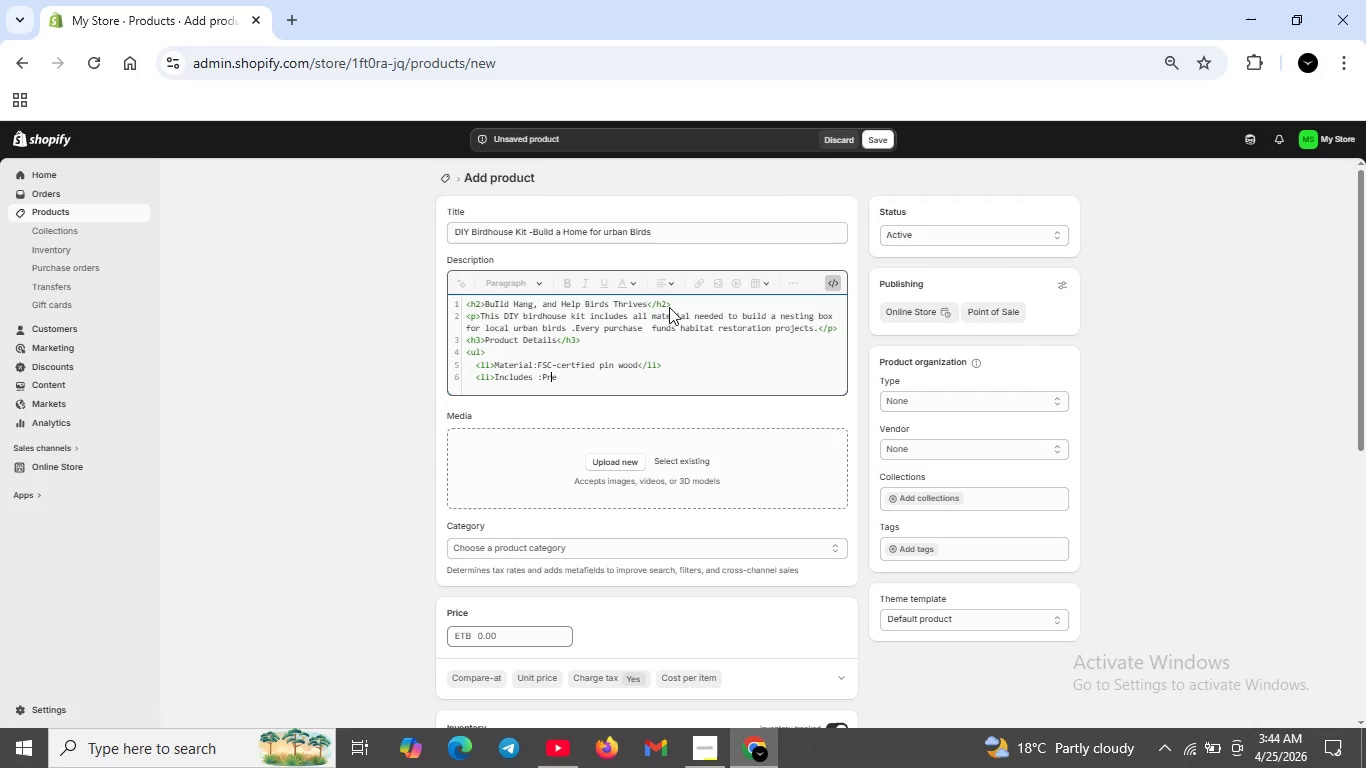 
key(P)
 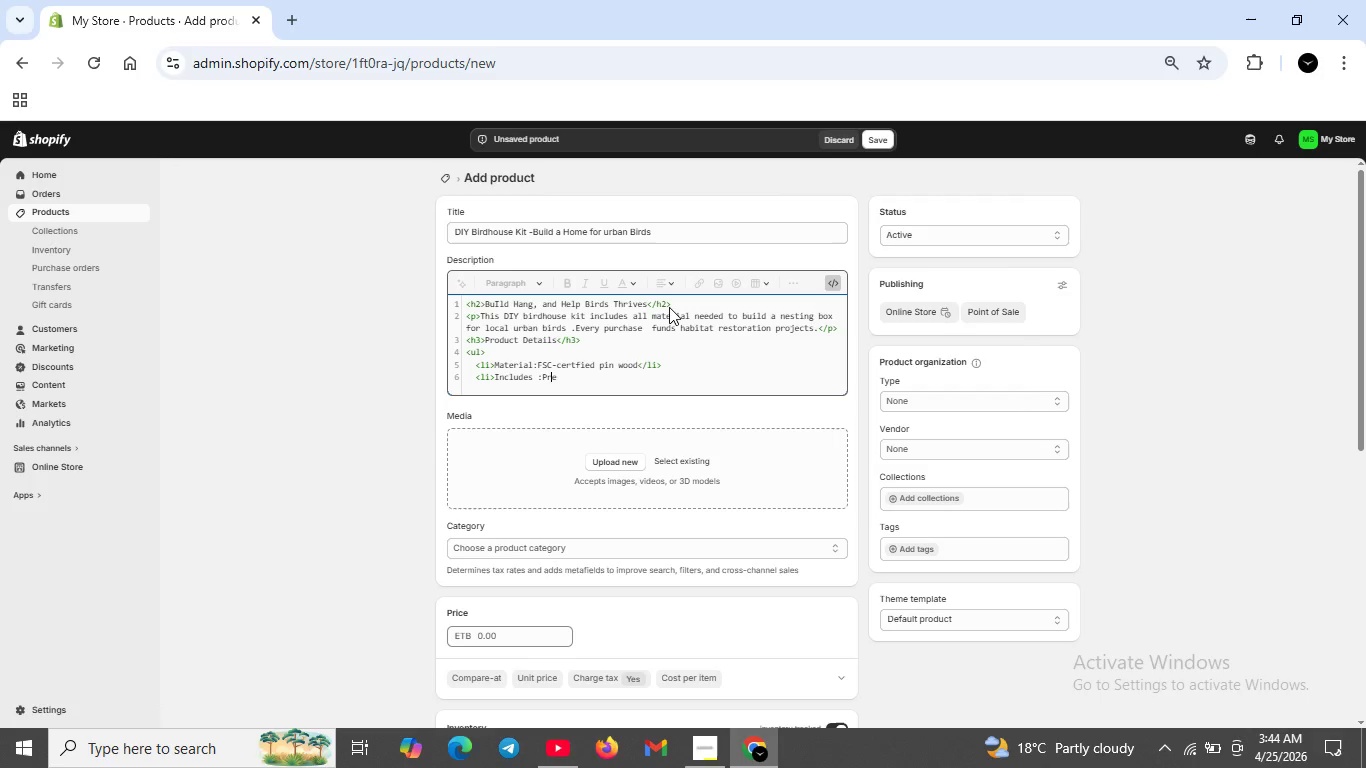 
key(CapsLock)
 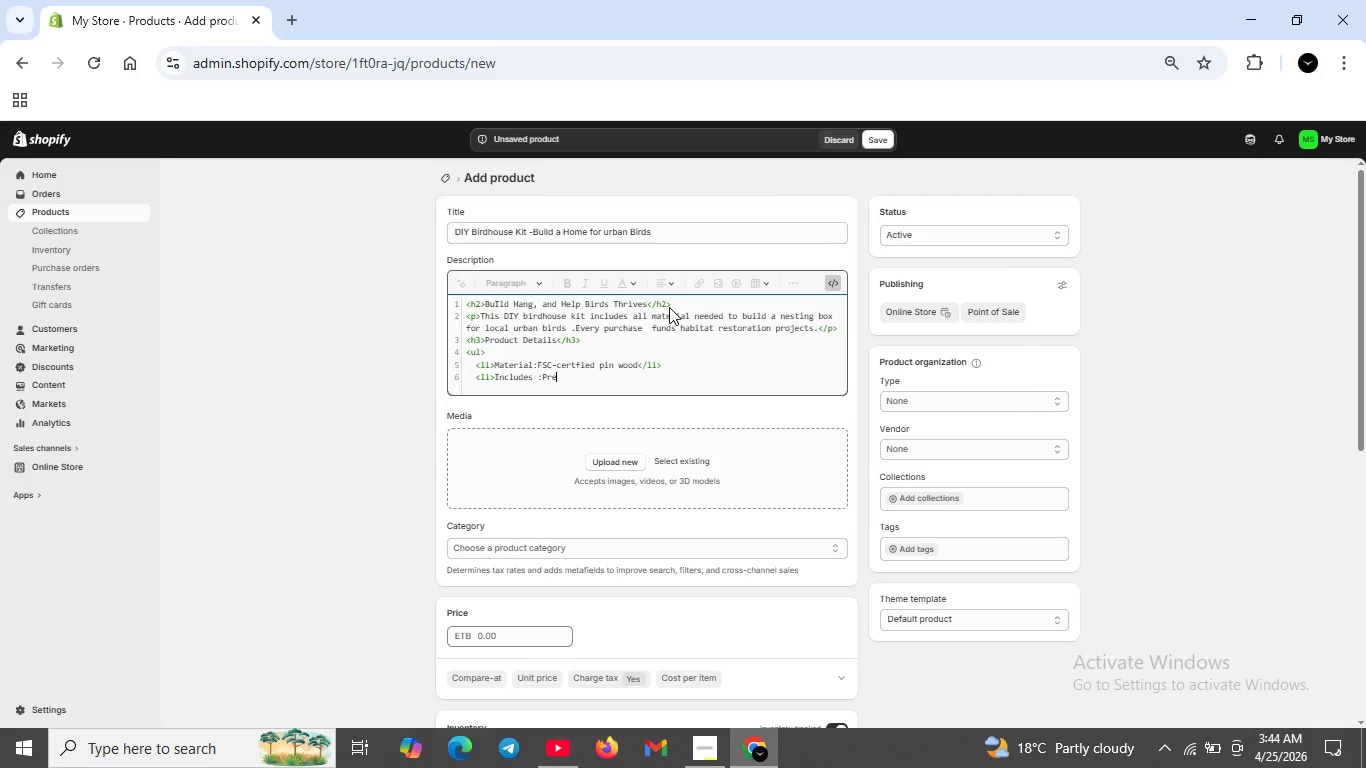 
key(ArrowRight)
 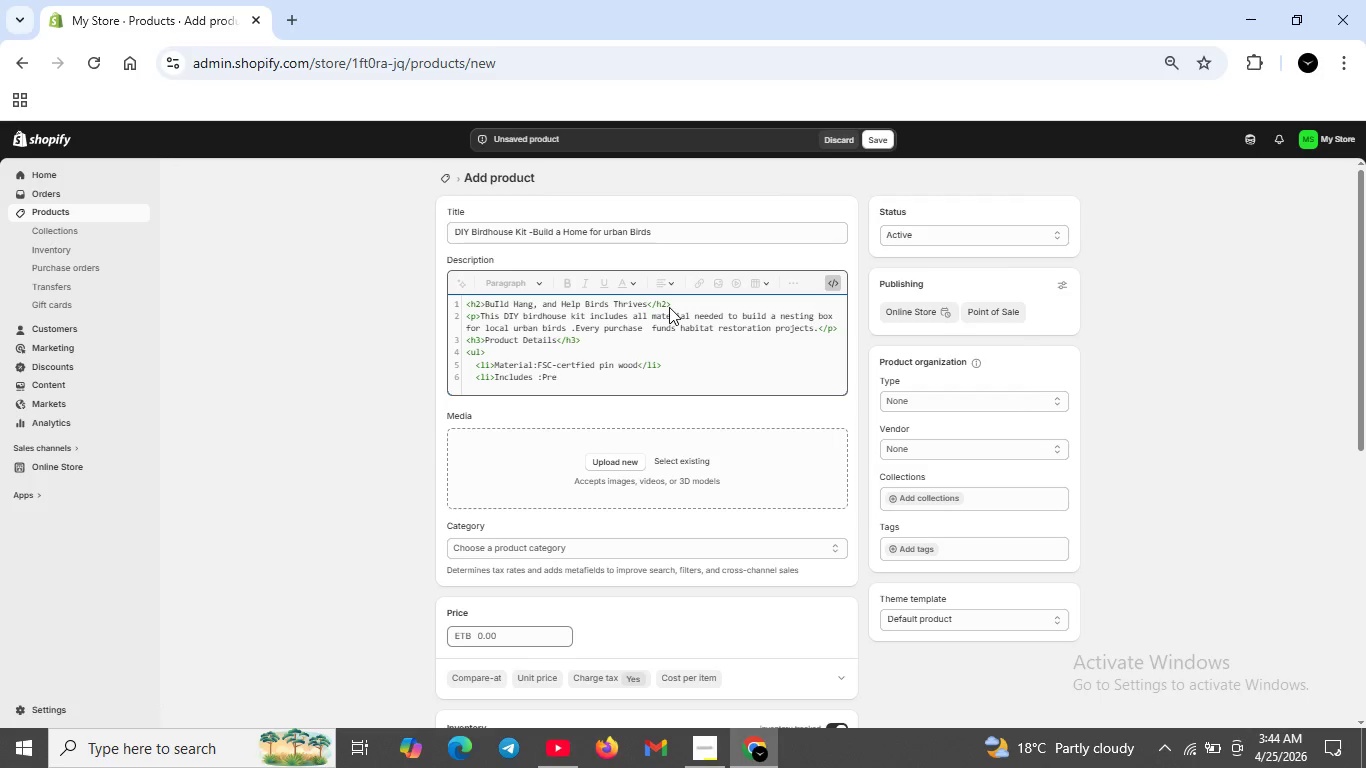 
key(ArrowRight)
 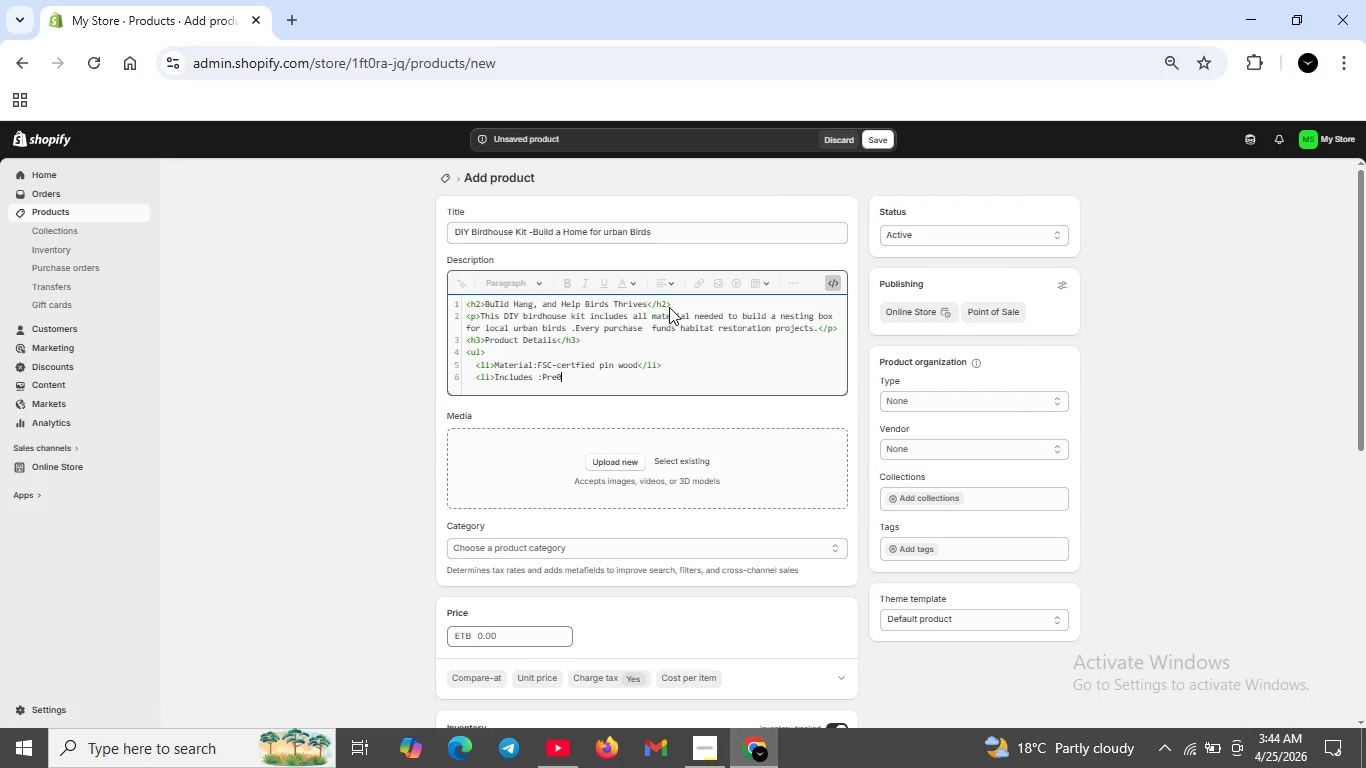 
type(0)
key(Backspace)
type(-cut wood piece ,screws hanging hook)
 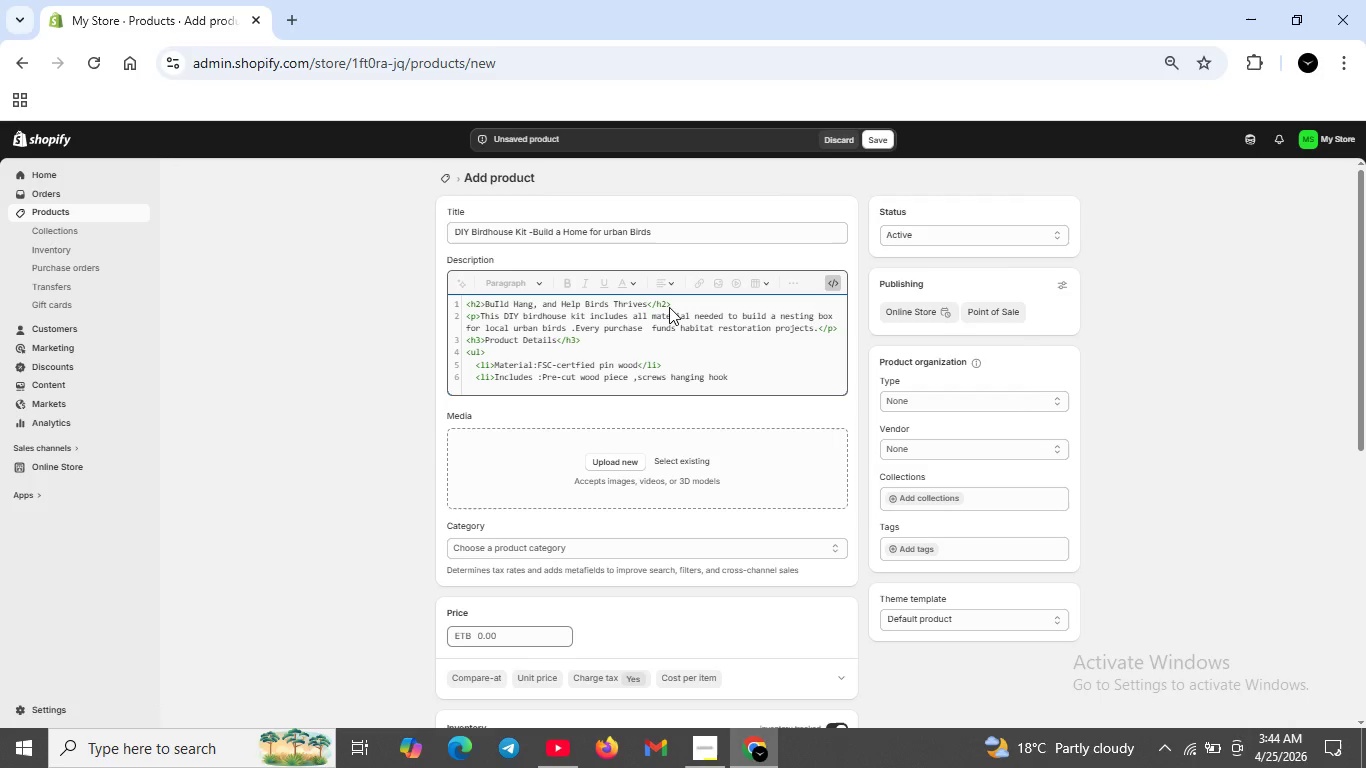 
type(,instrument )
 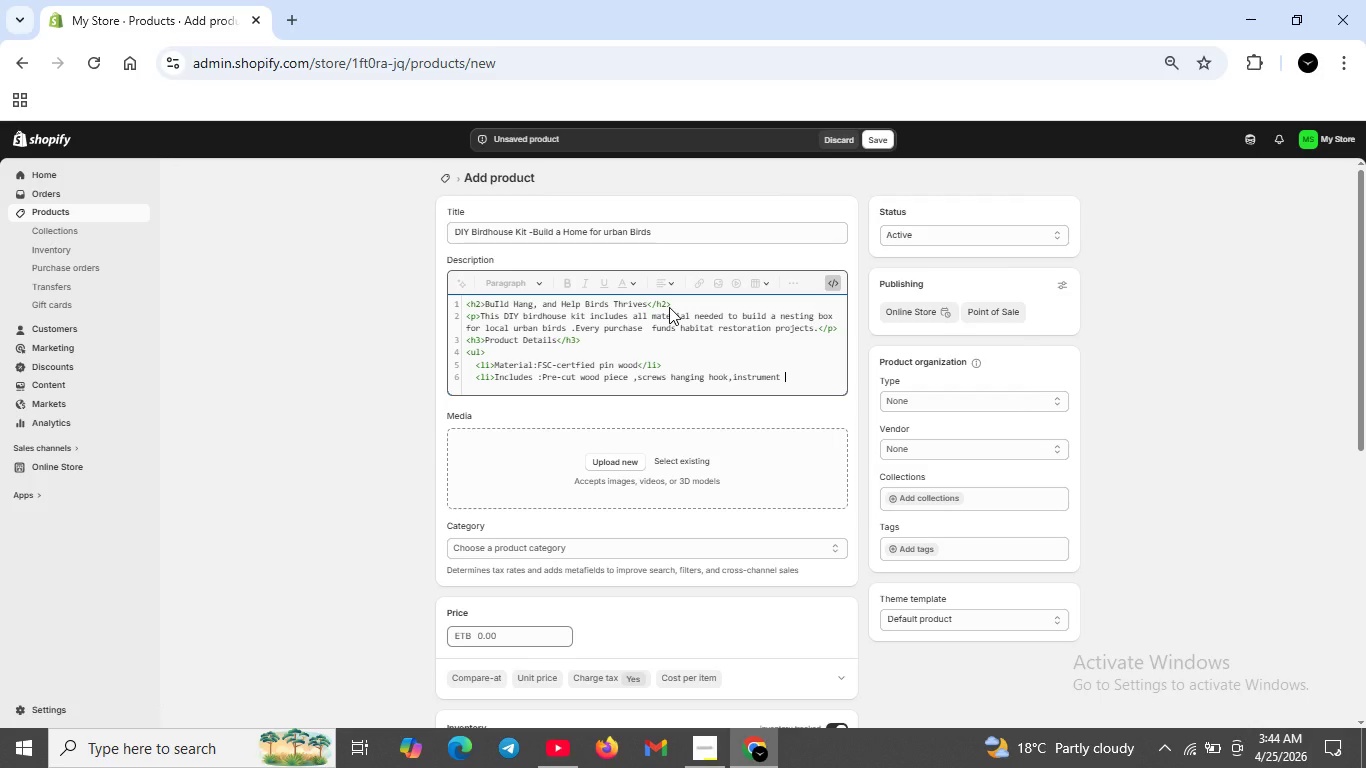 
key(Backspace)
key(Backspace)
key(Backspace)
key(Backspace)
key(Backspace)
type(ction guide</li>)
 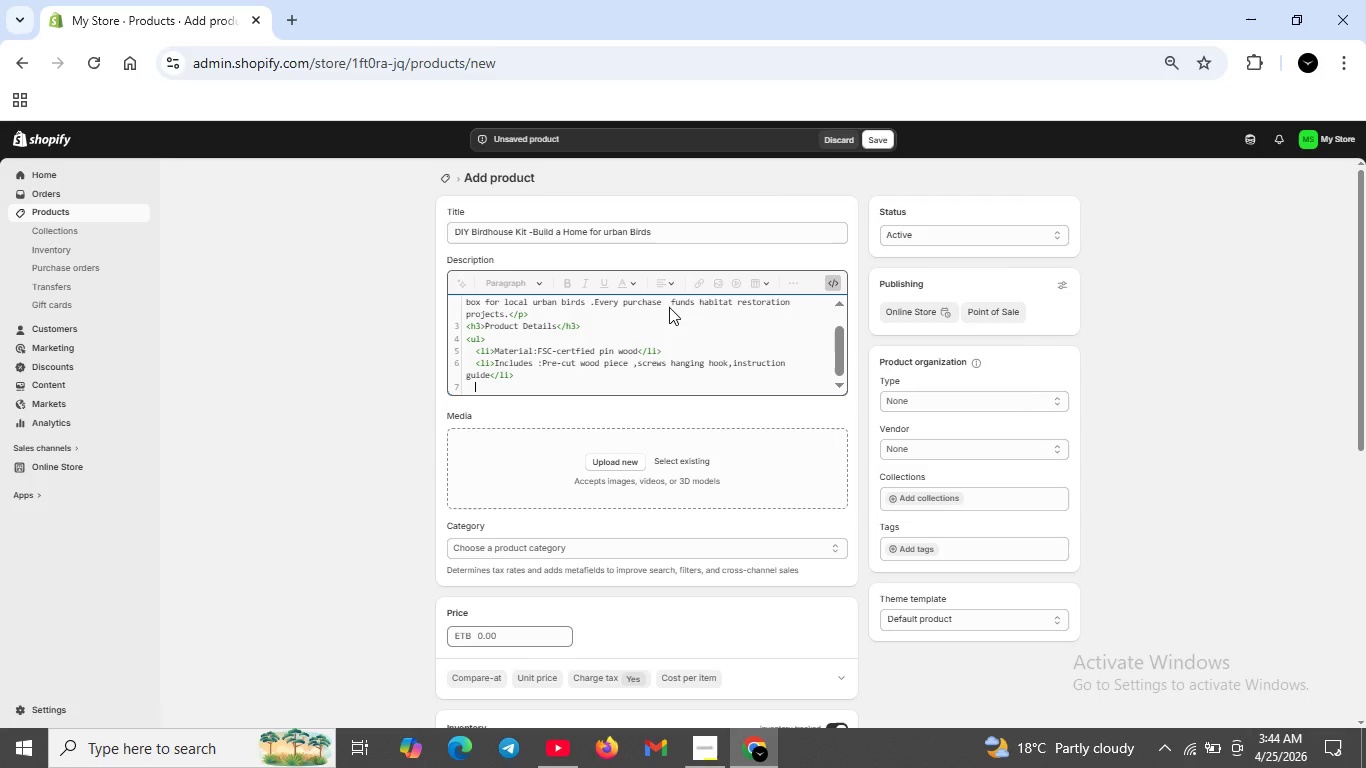 
key(Shift+Enter)
 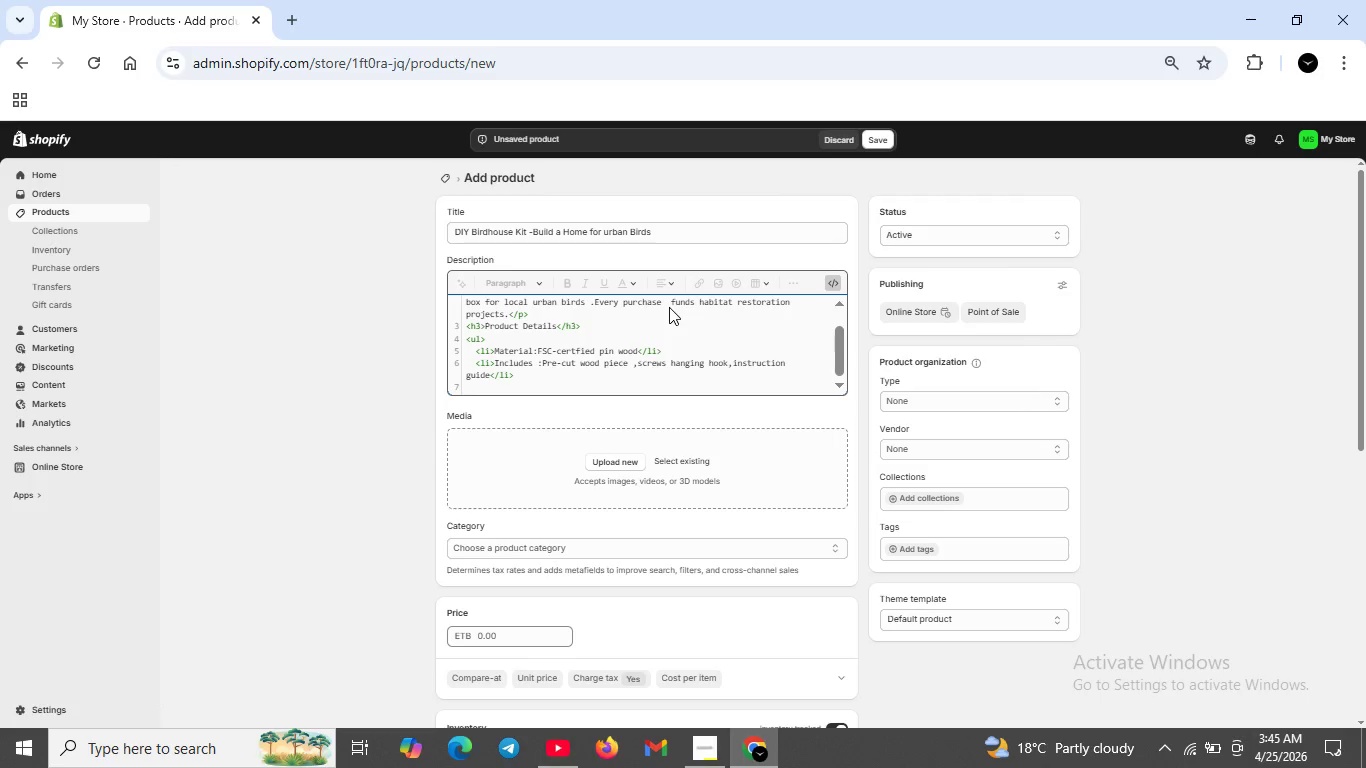 
type(<p)
key(Backspace)
key(Backspace)
type(<li>Size :Finished birdhouse is *"x6"x10"</li>)
 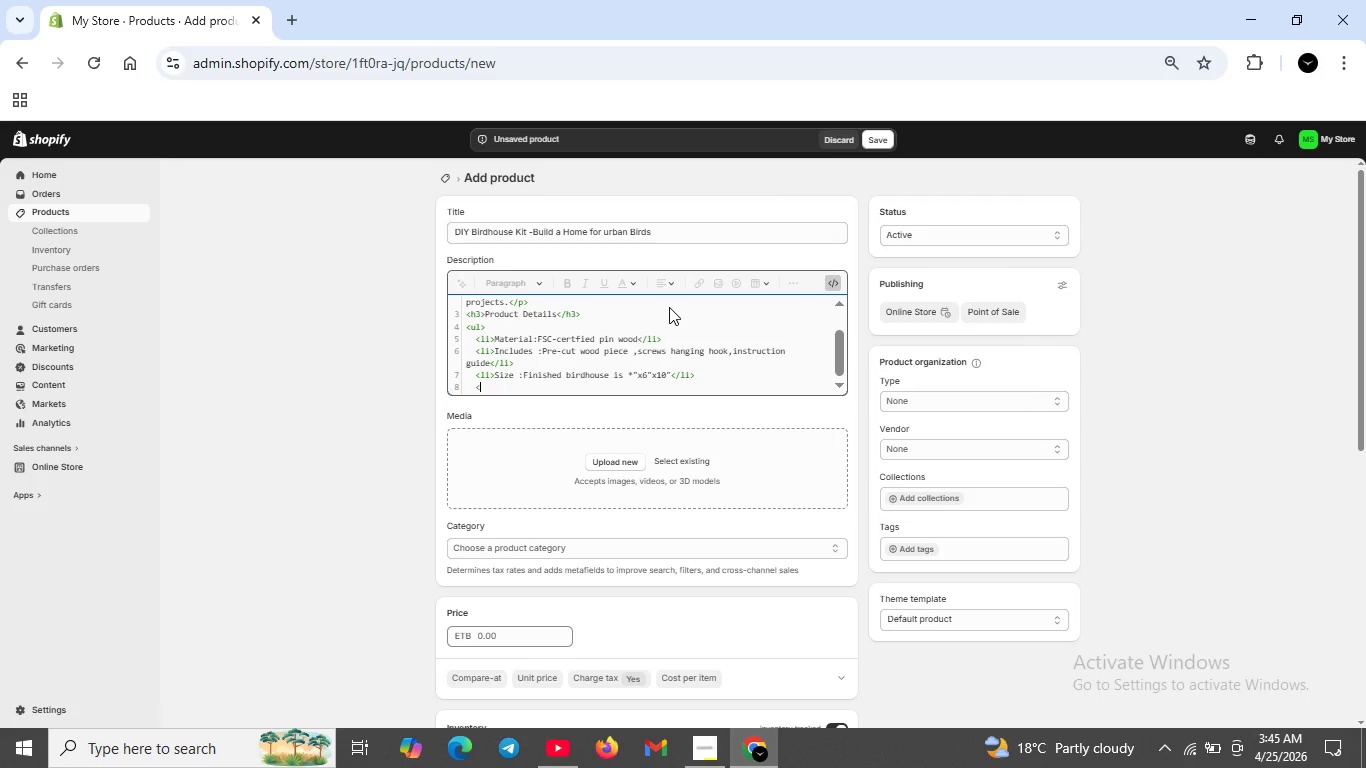 
 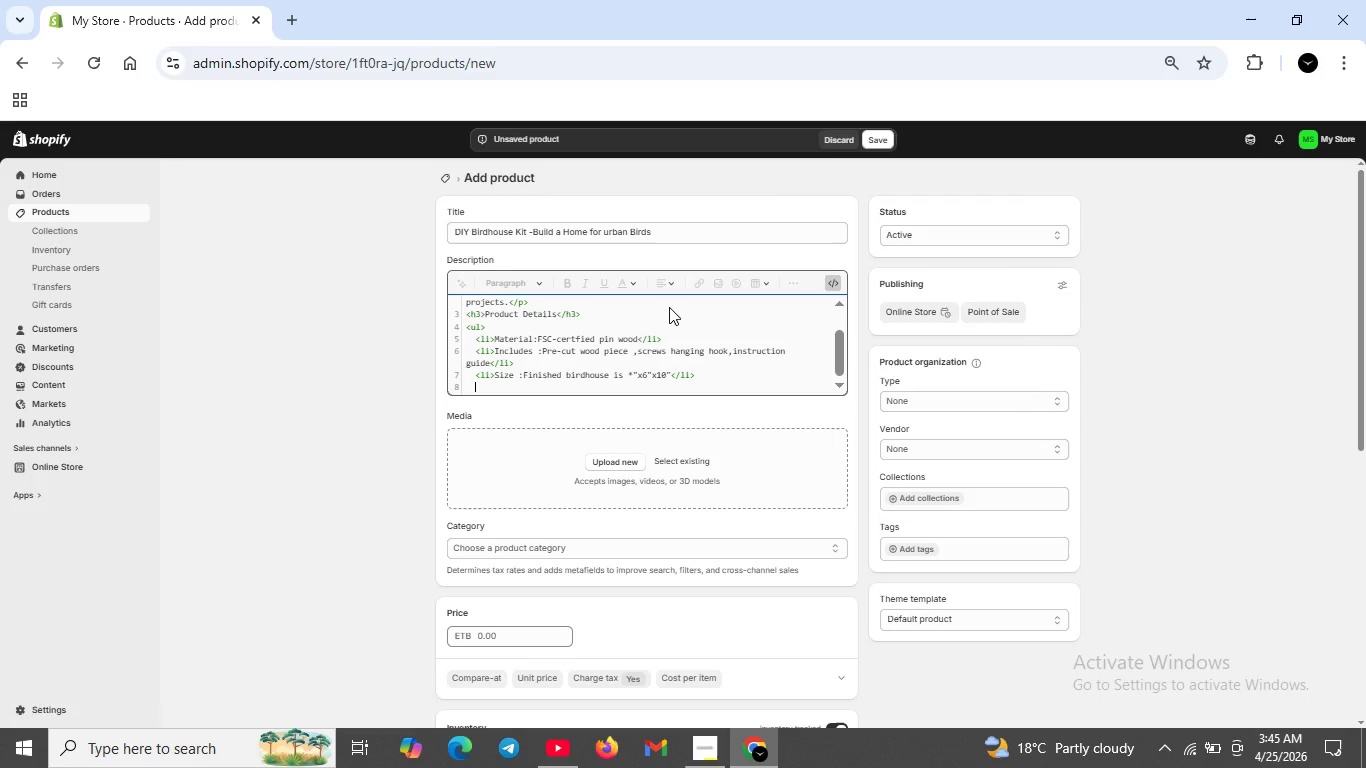 
key(Shift+Enter)
 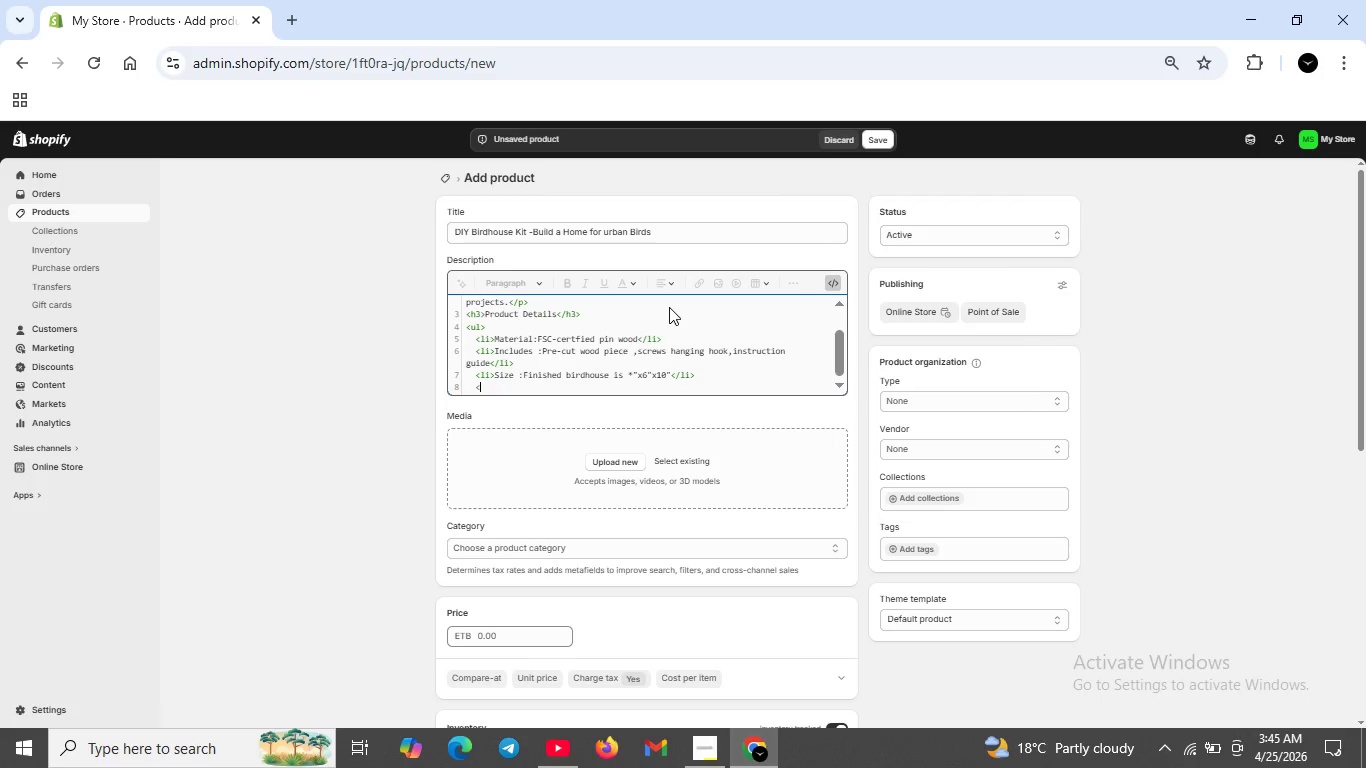 
type(<li>Skill L)
key(Backspace)
key(Backspace)
type( level )
 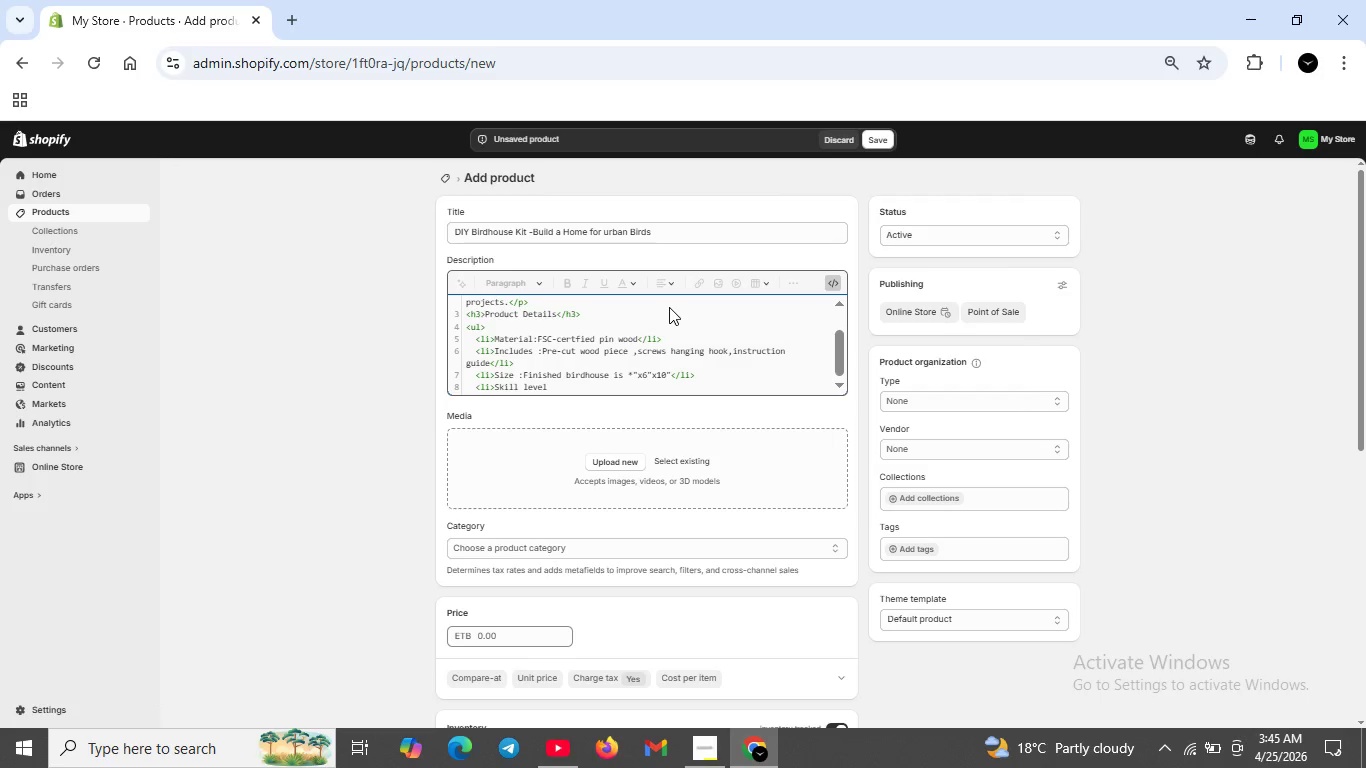 
type(:Beginner -friebndly )
key(Backspace)
key(Backspace)
key(Backspace)
key(Backspace)
key(Backspace)
key(Backspace)
key(Backspace)
key(Backspace)
key(Backspace)
key(Backspace)
key(Backspace)
key(Backspace)
type(-friendly (assembly required </li>)
 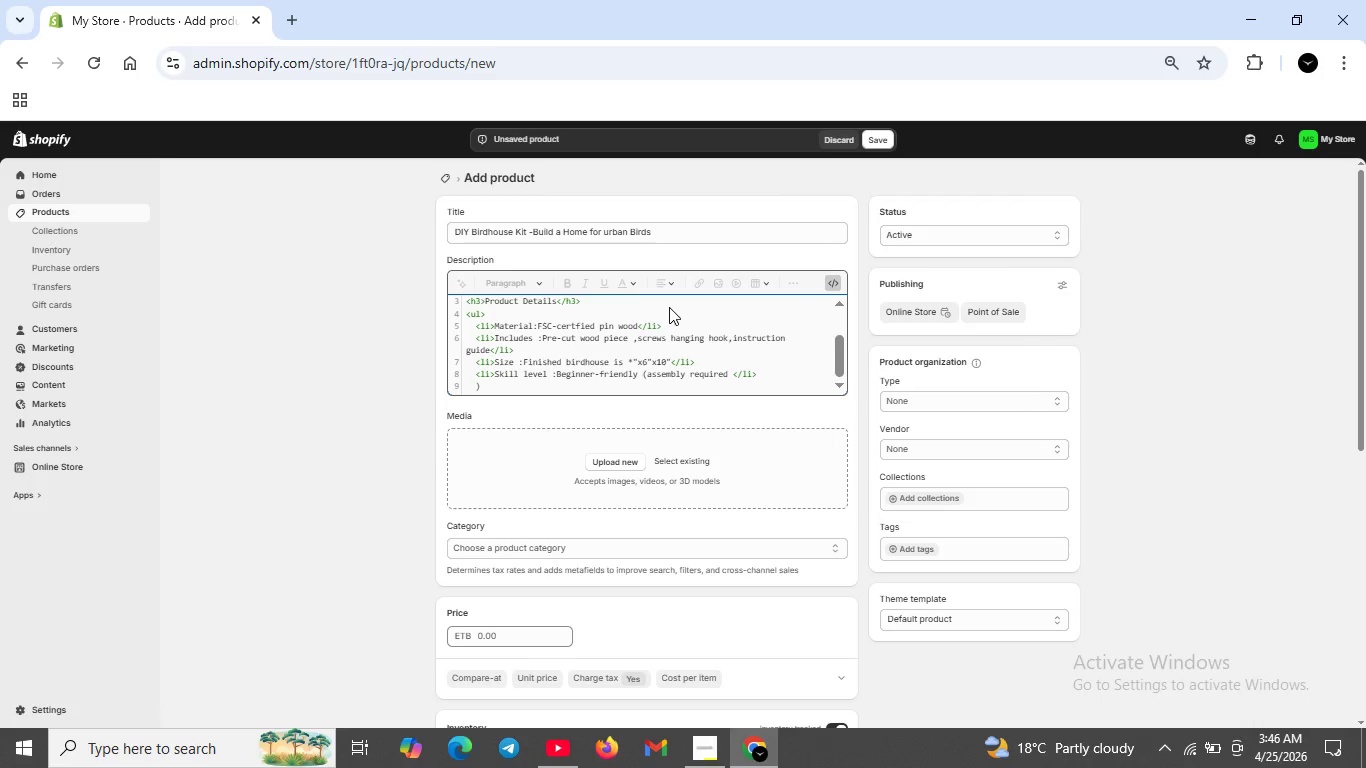 
 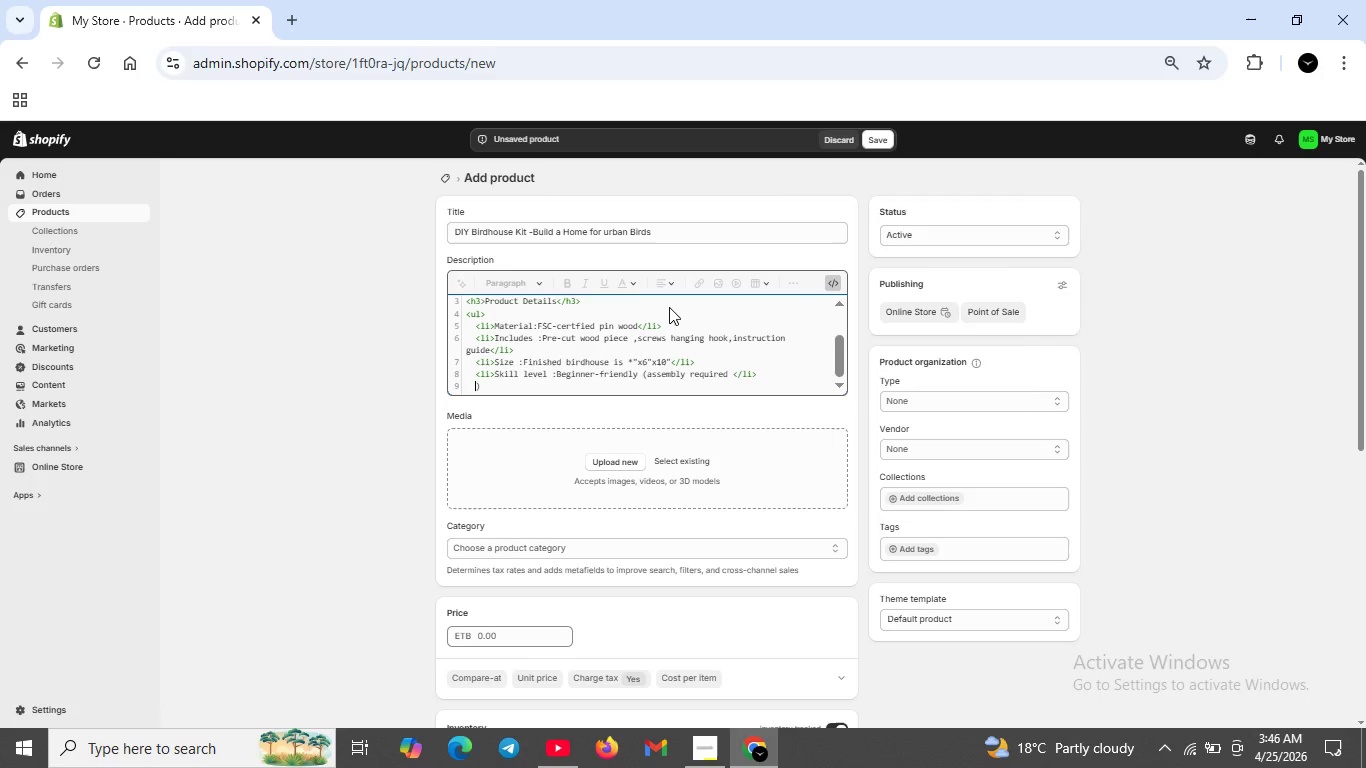 
key(Shift+Enter)
 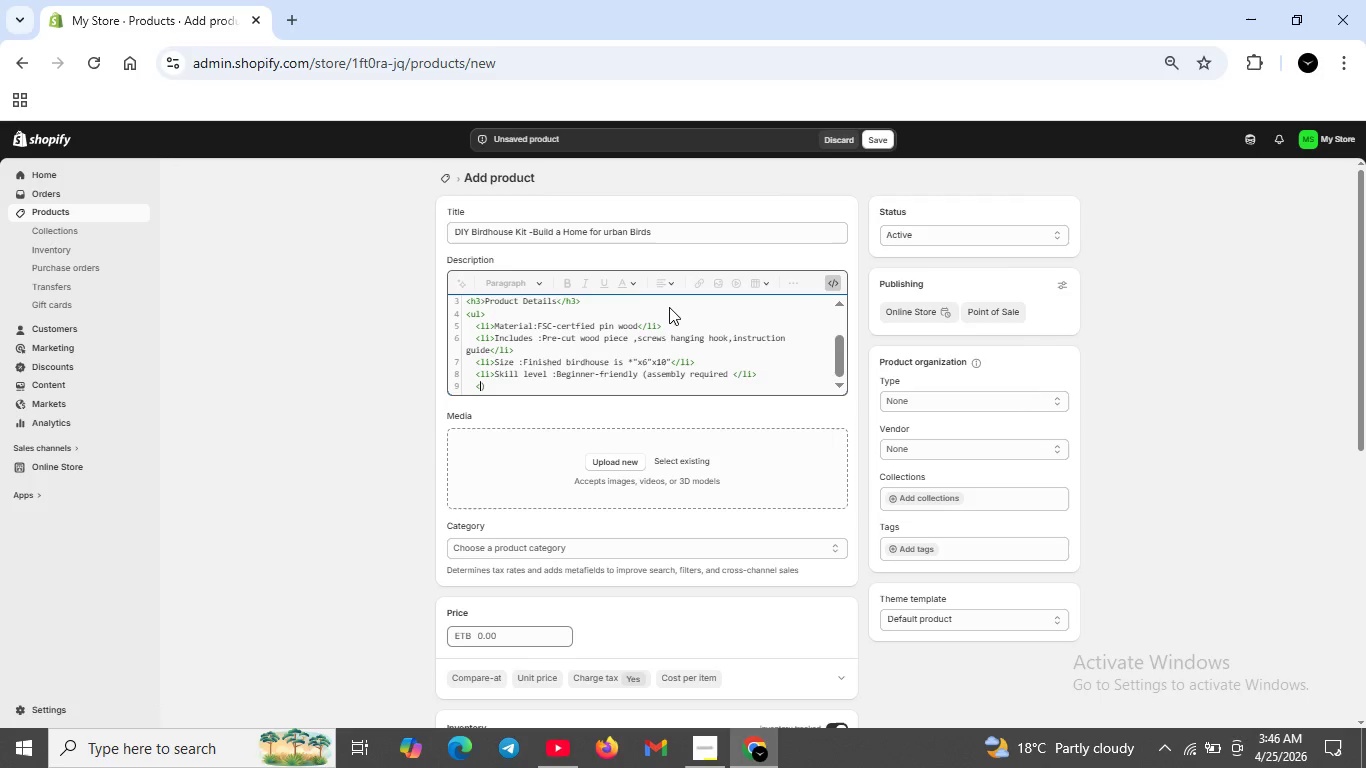 
type(<li)
 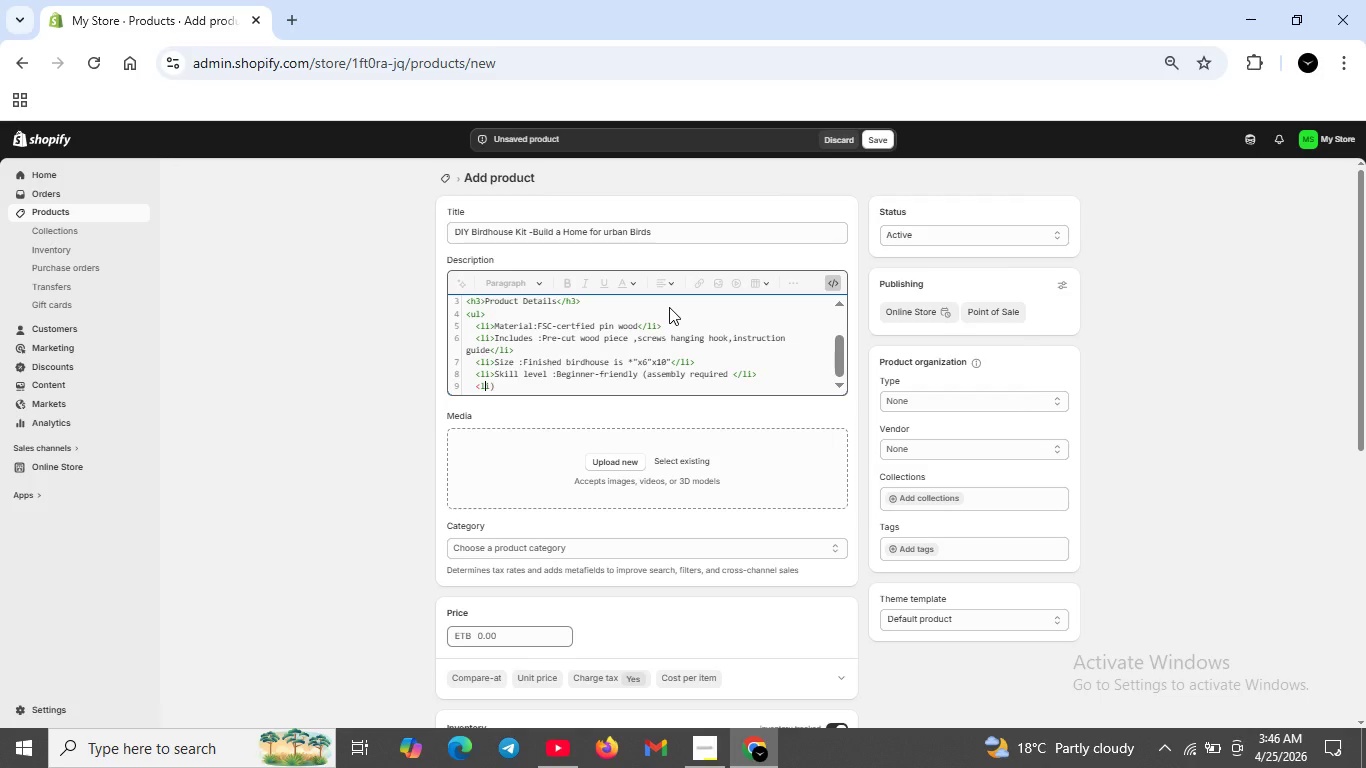 
key(ArrowLeft)
 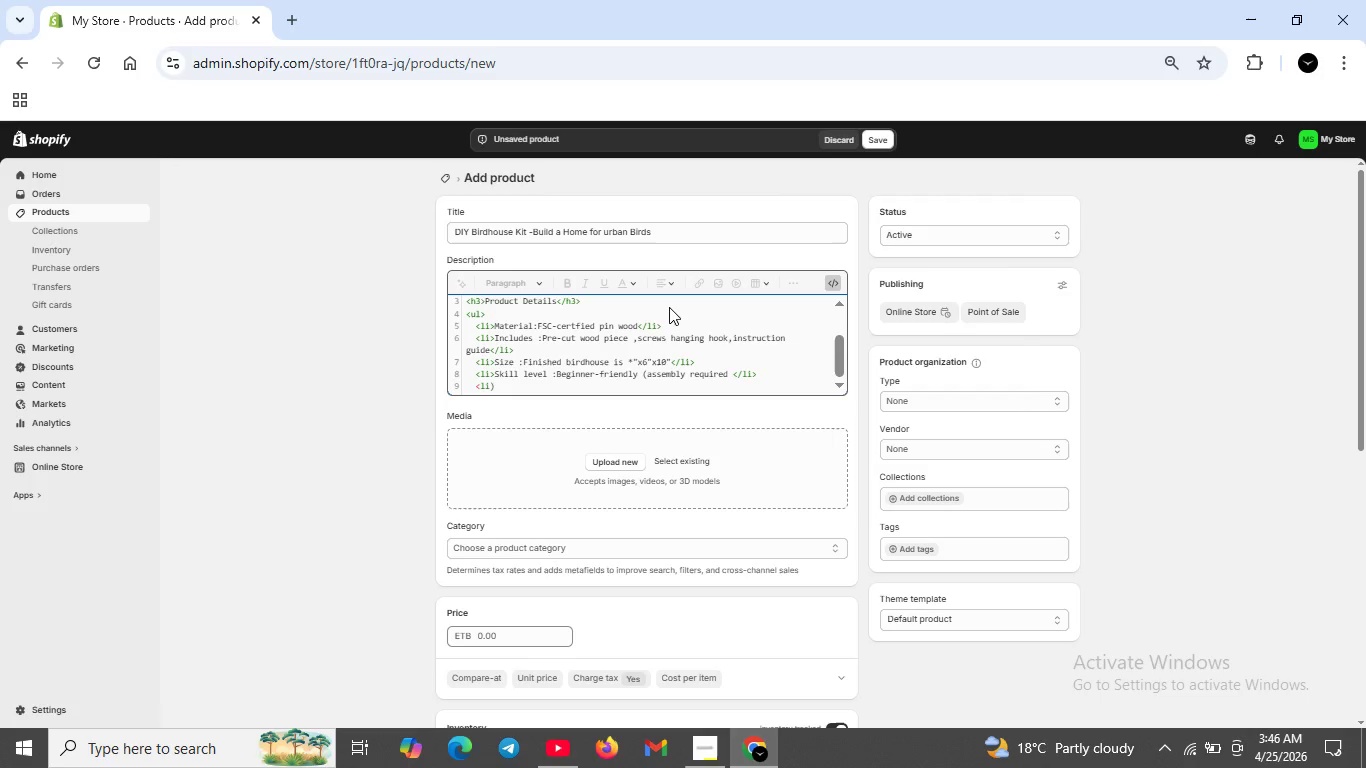 
key(ArrowLeft)
 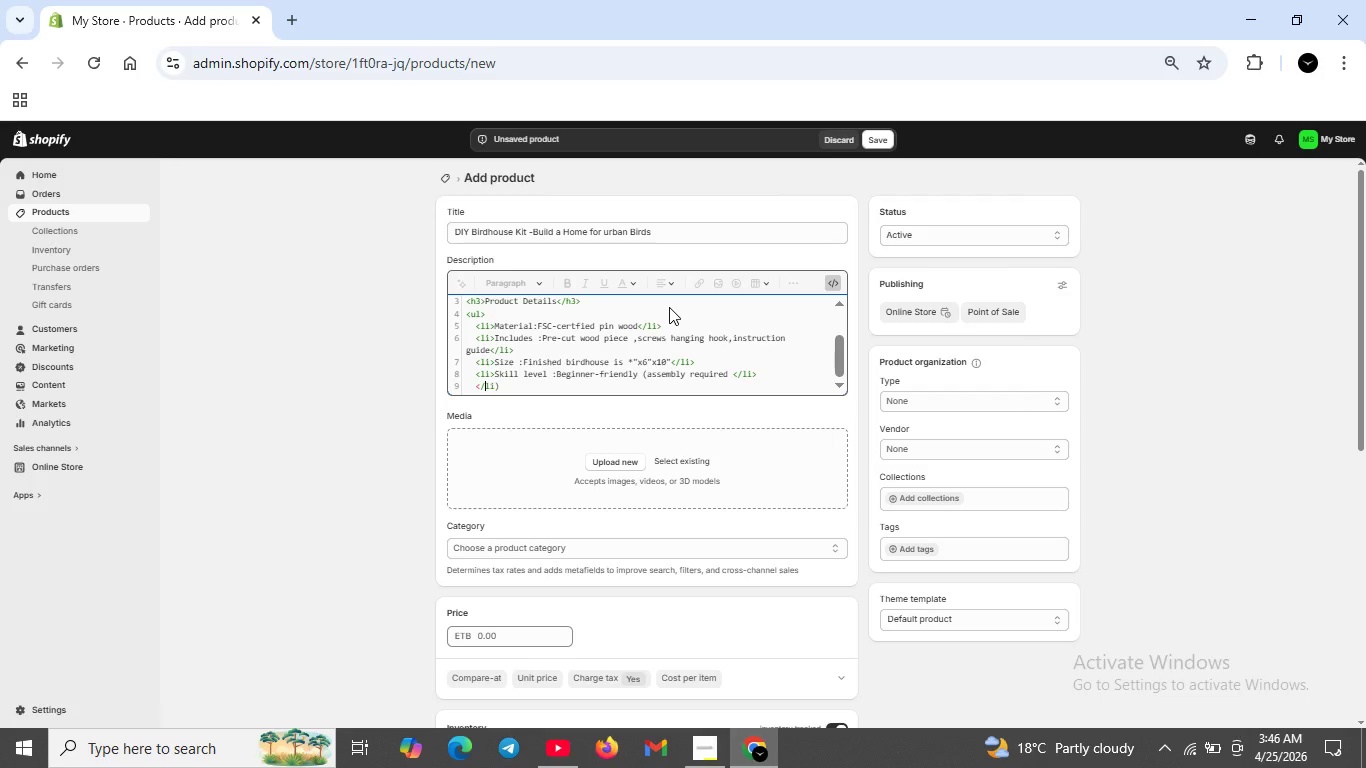 
key(Slash)
 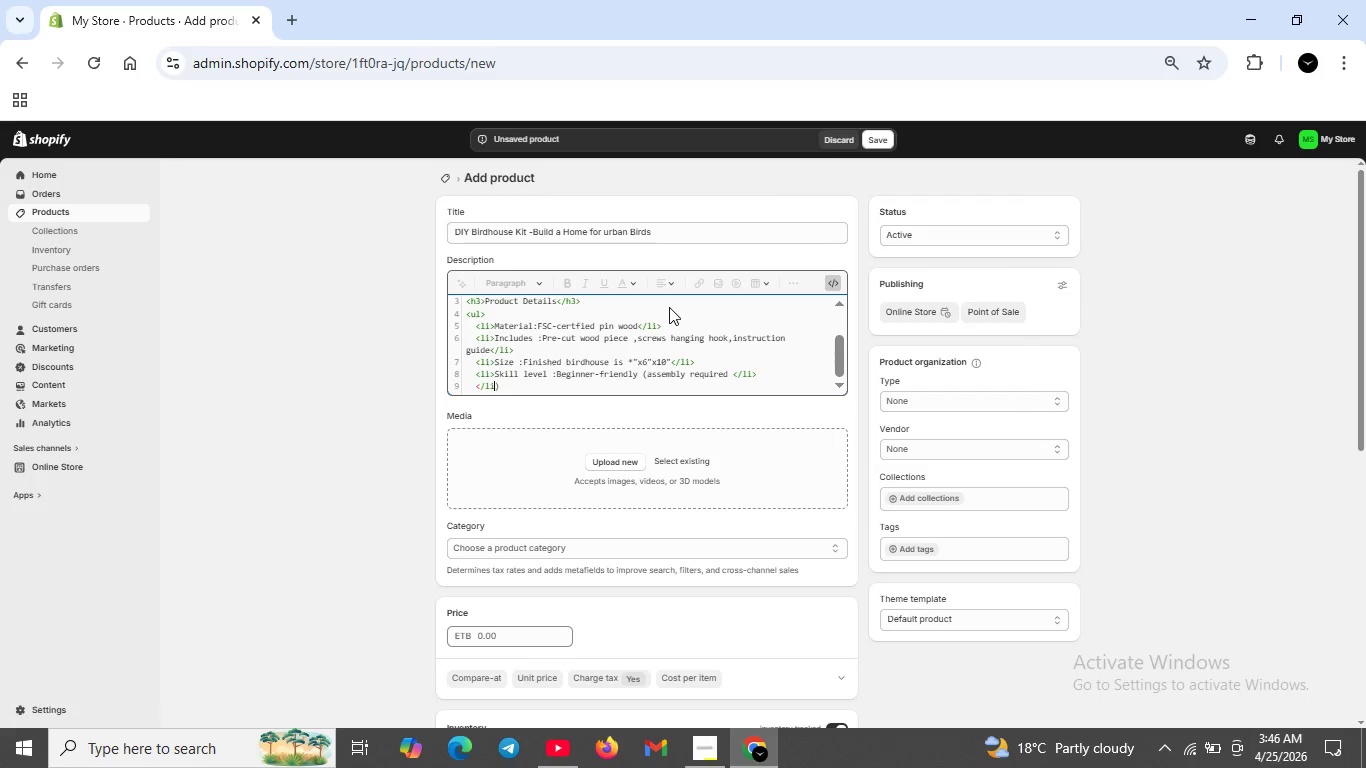 
key(ArrowRight)
 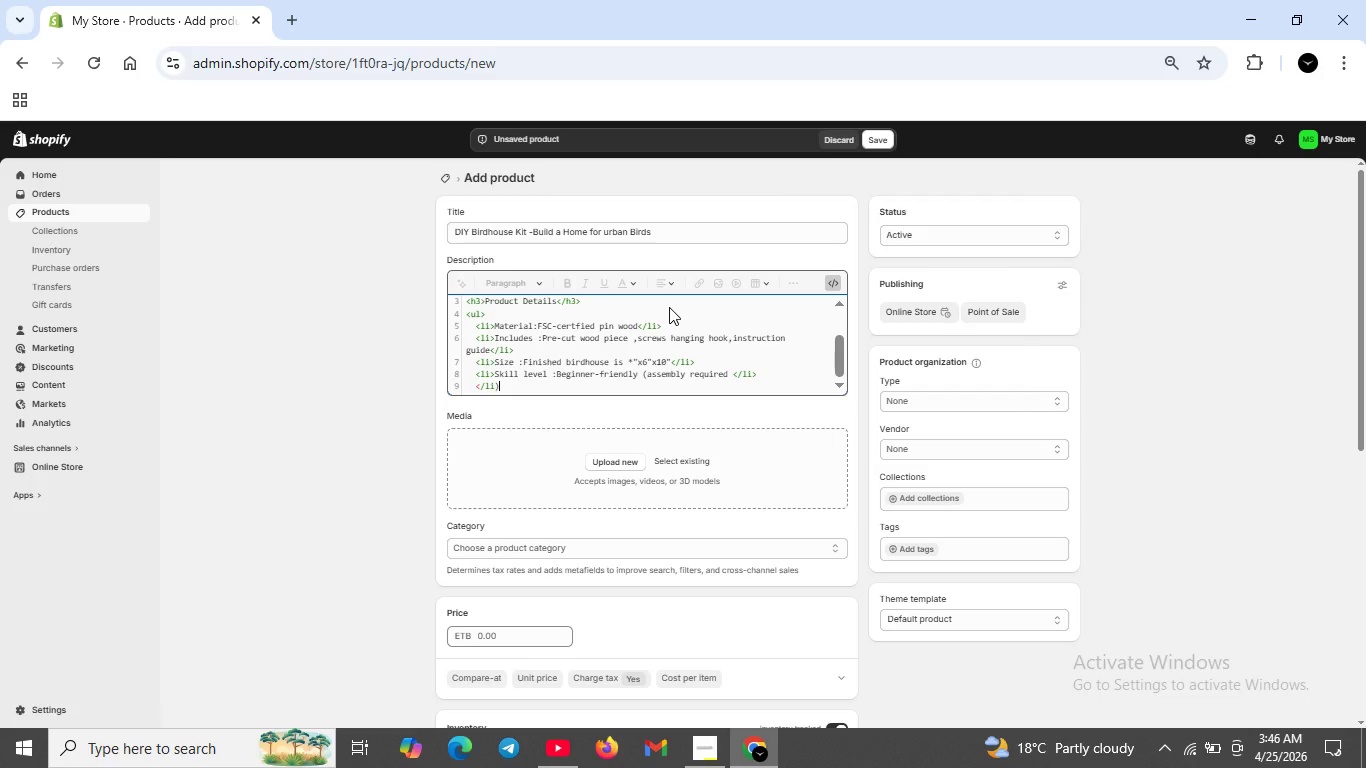 
key(ArrowRight)
 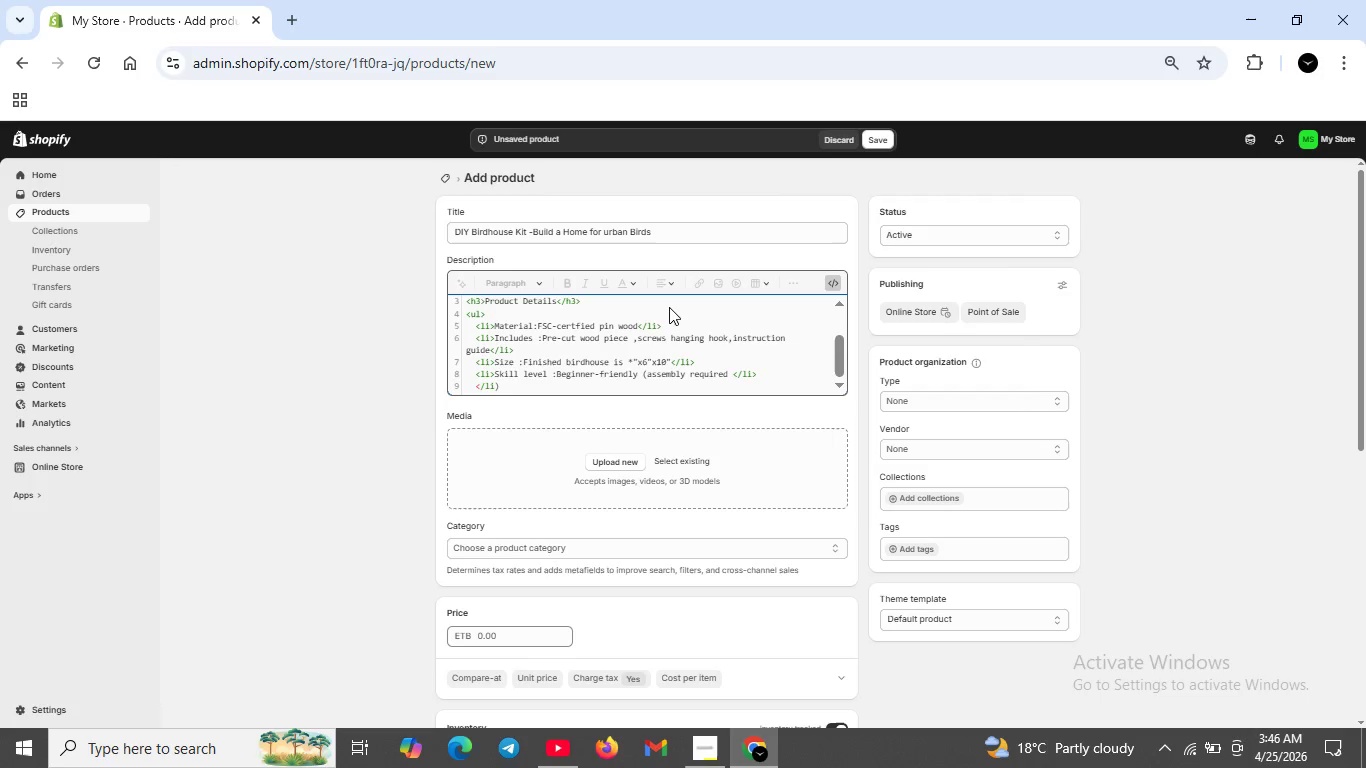 
key(ArrowRight)
 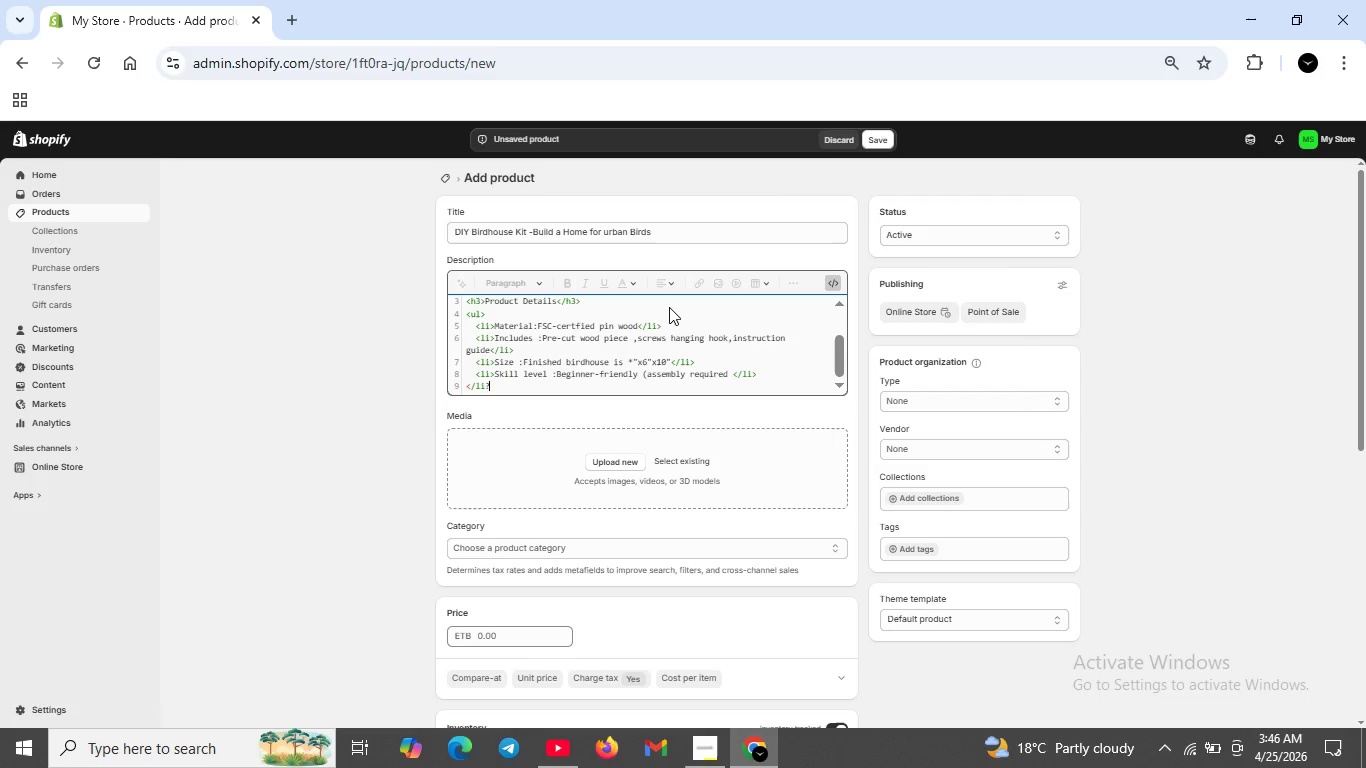 
key(Backspace)
type(?)
key(Backspace)
type(>Paint or leave natural </li>)
 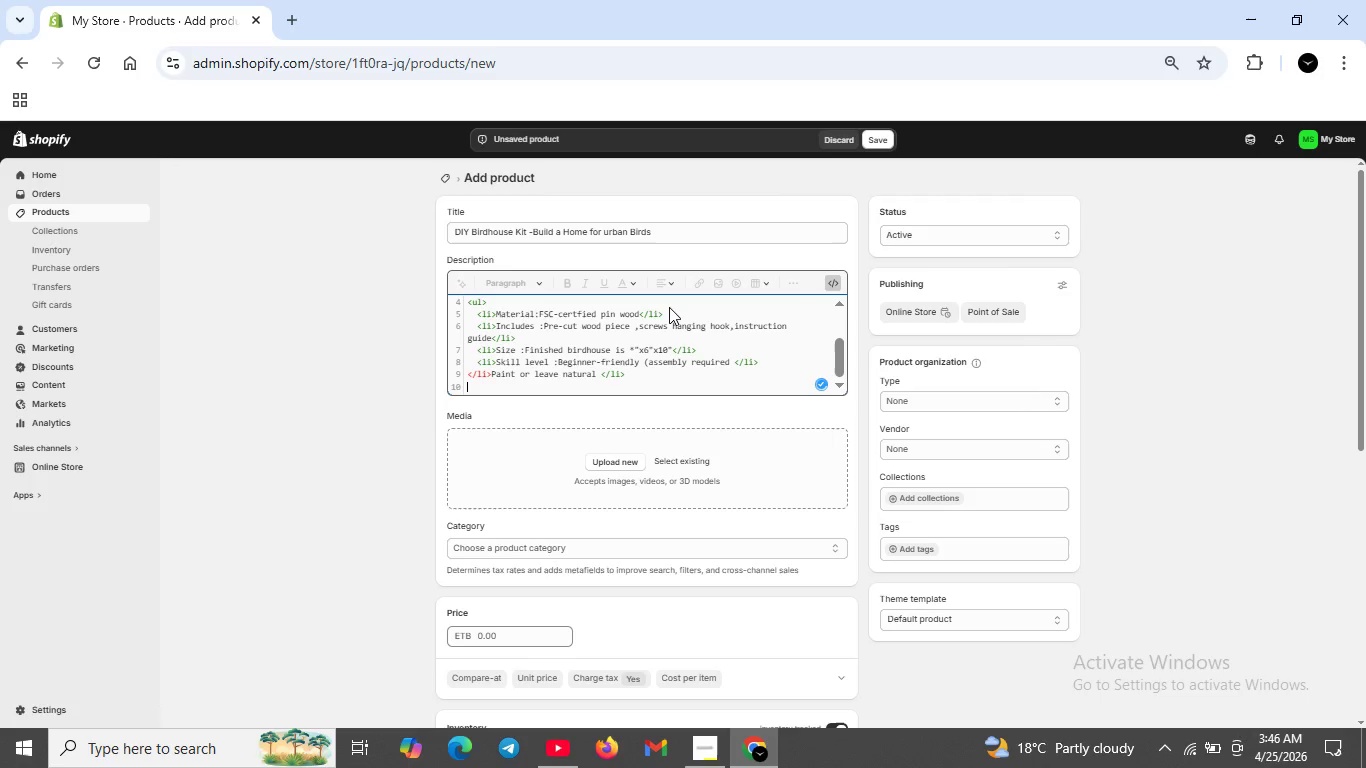 
key(Shift+Enter)
 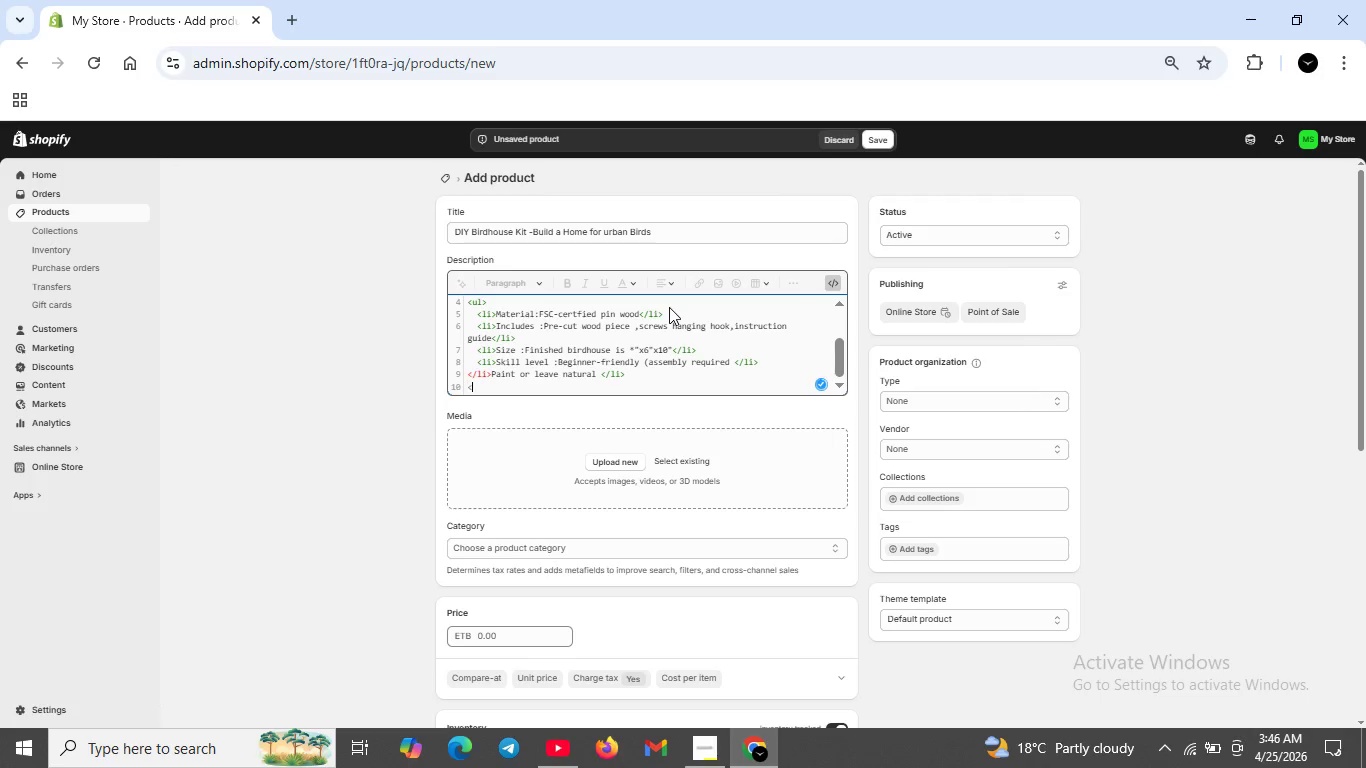 
type(</ul>)
 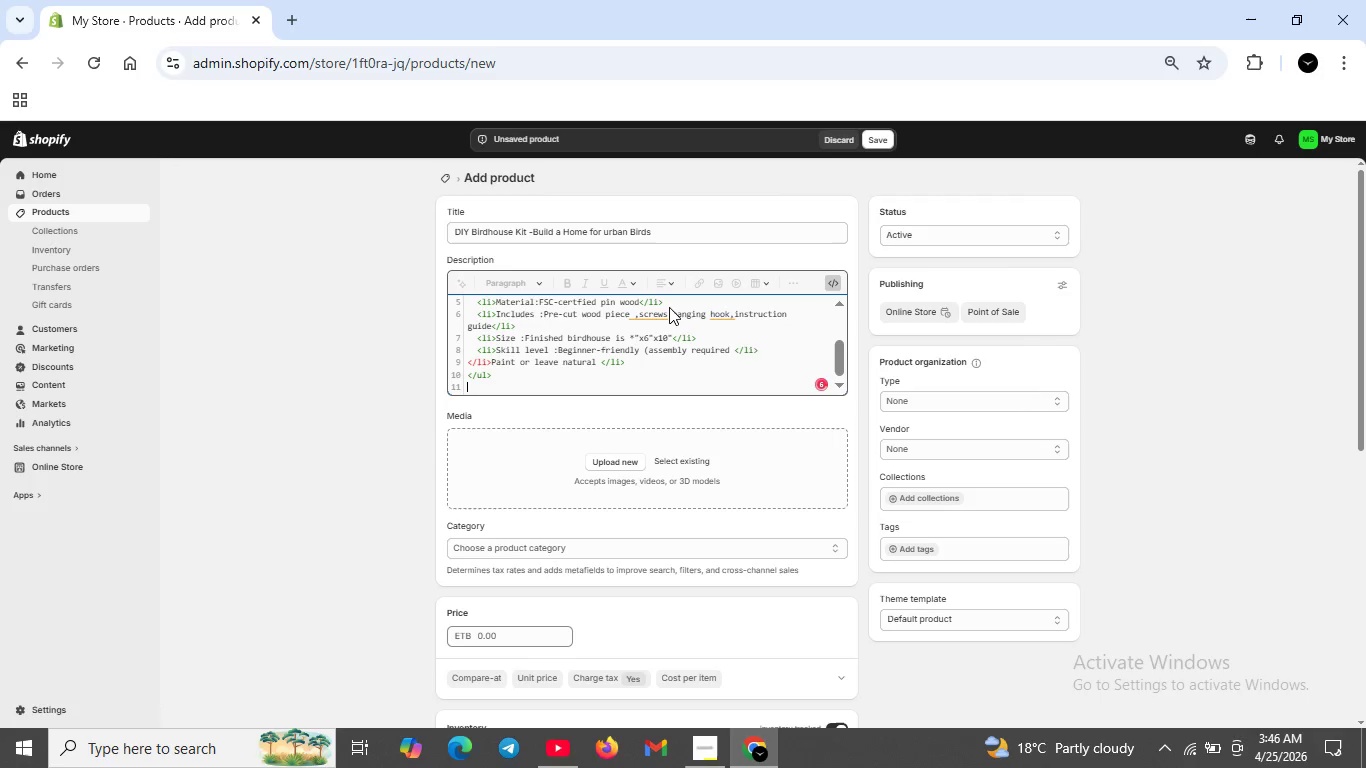 
key(Shift+Enter)
 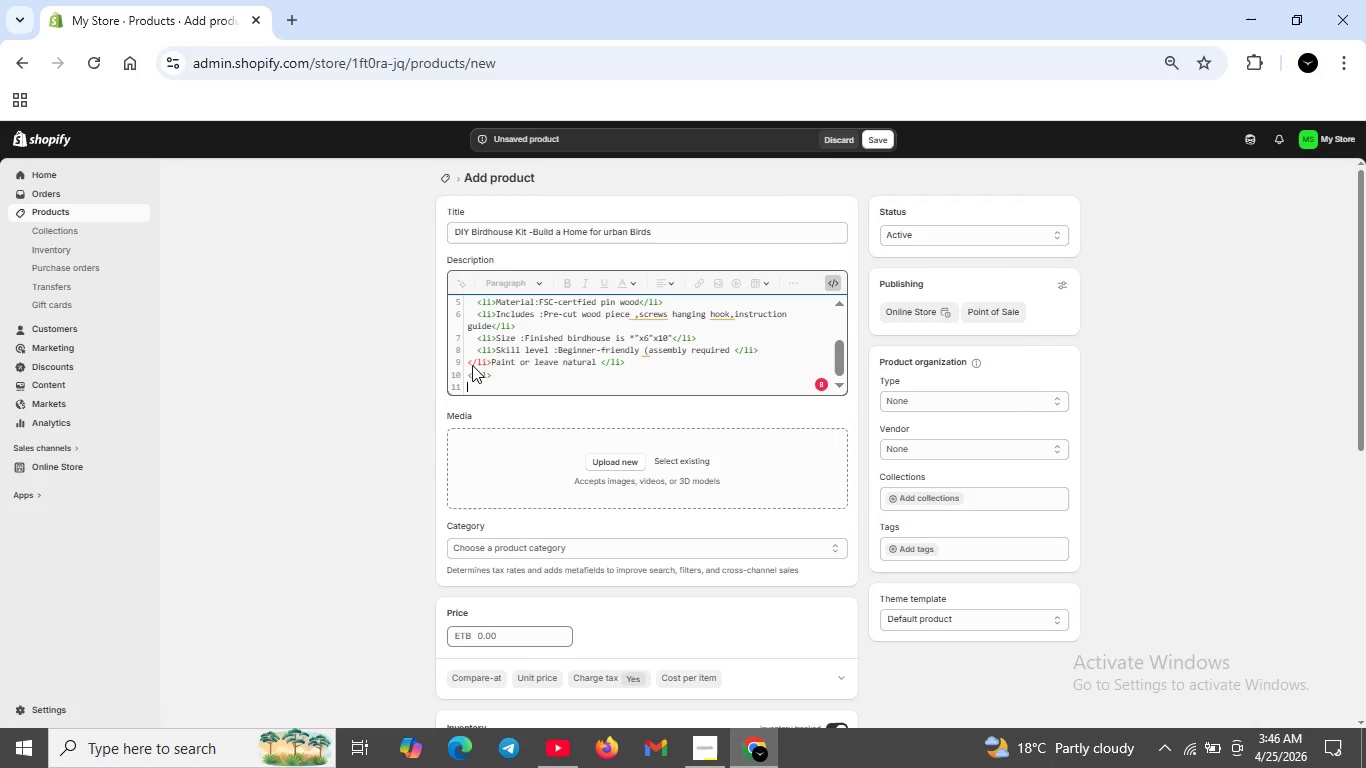 
left_click([475, 364])
 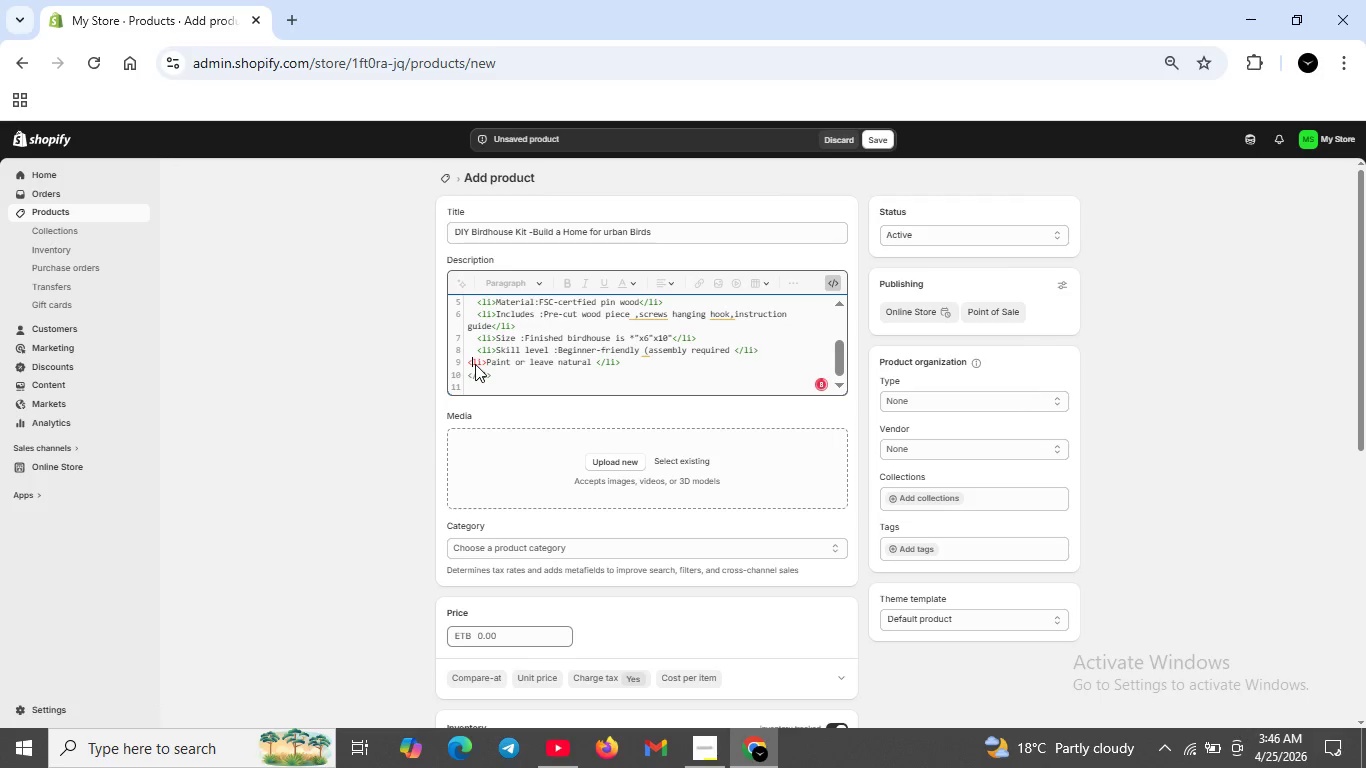 
key(Backspace)
 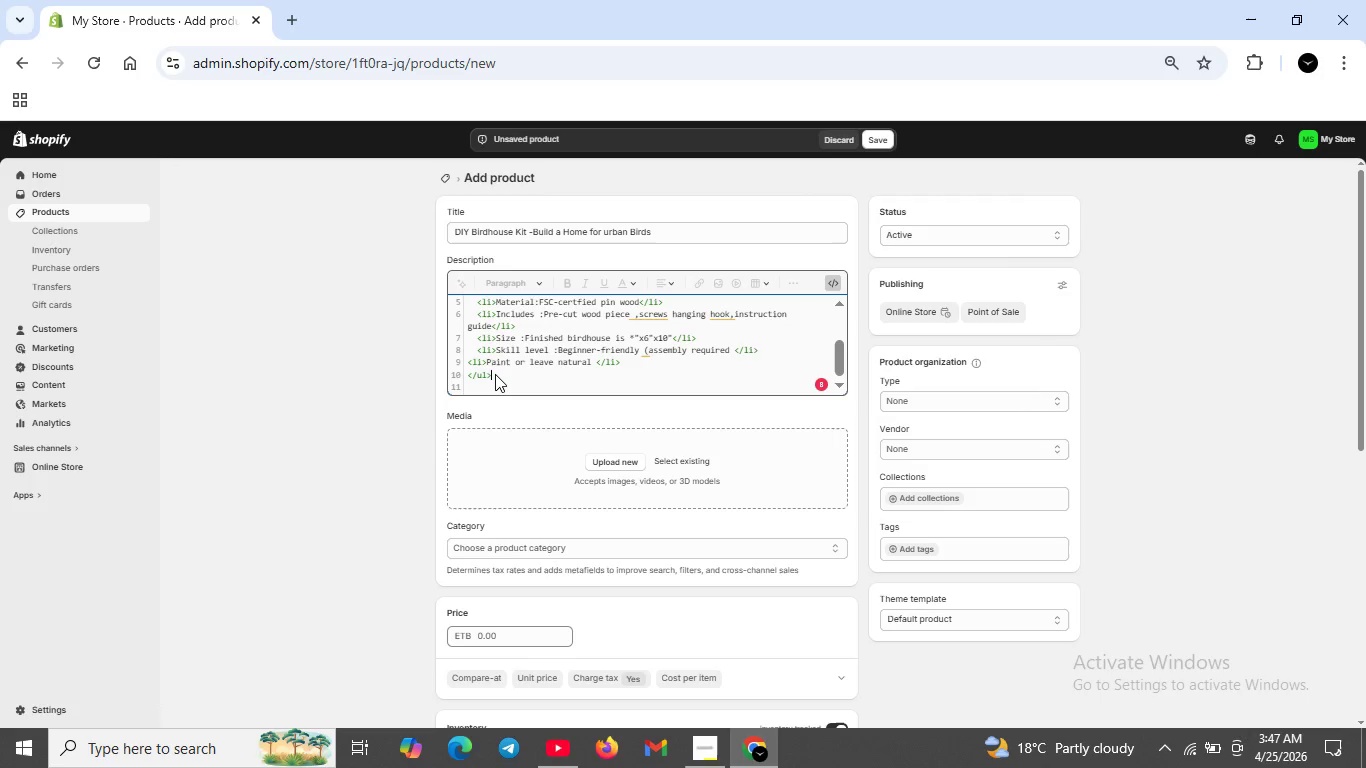 
left_click([495, 374])
 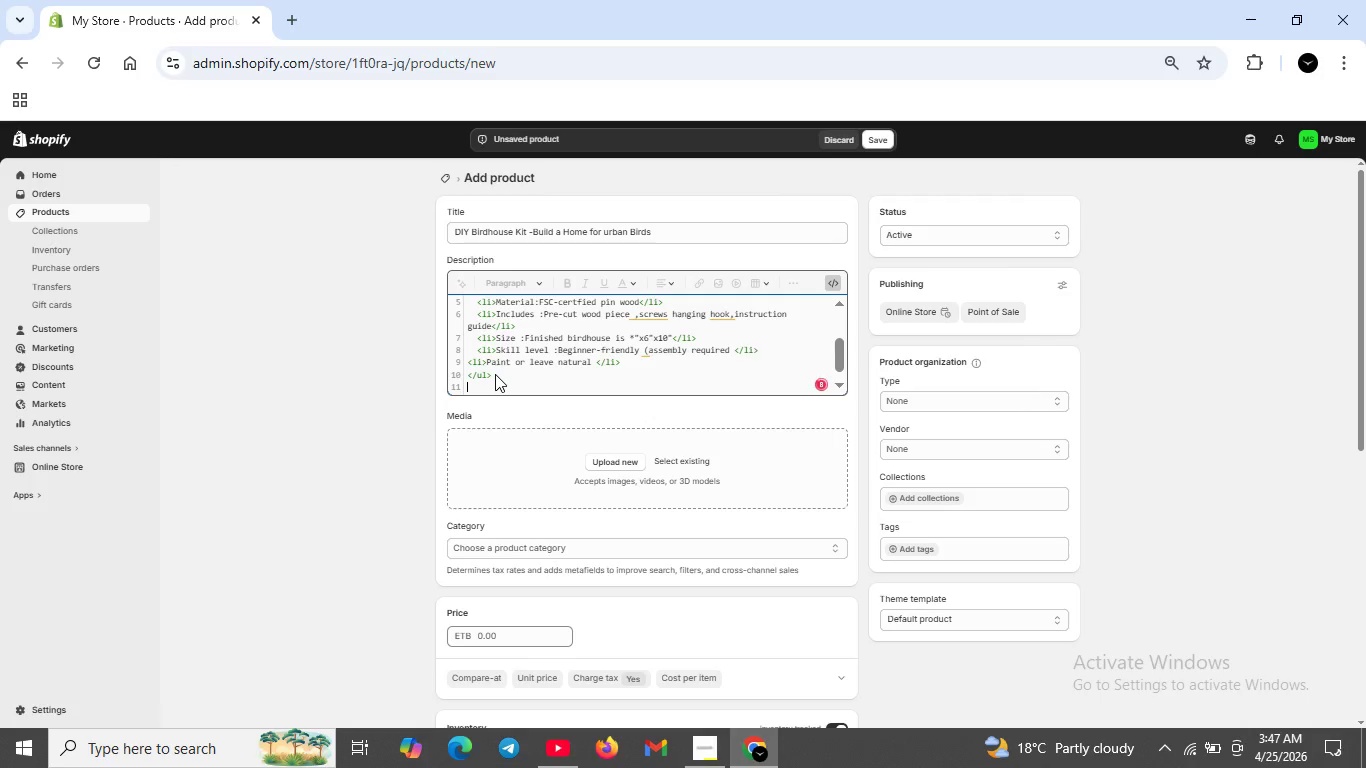 
key(Shift+ShiftRight)
 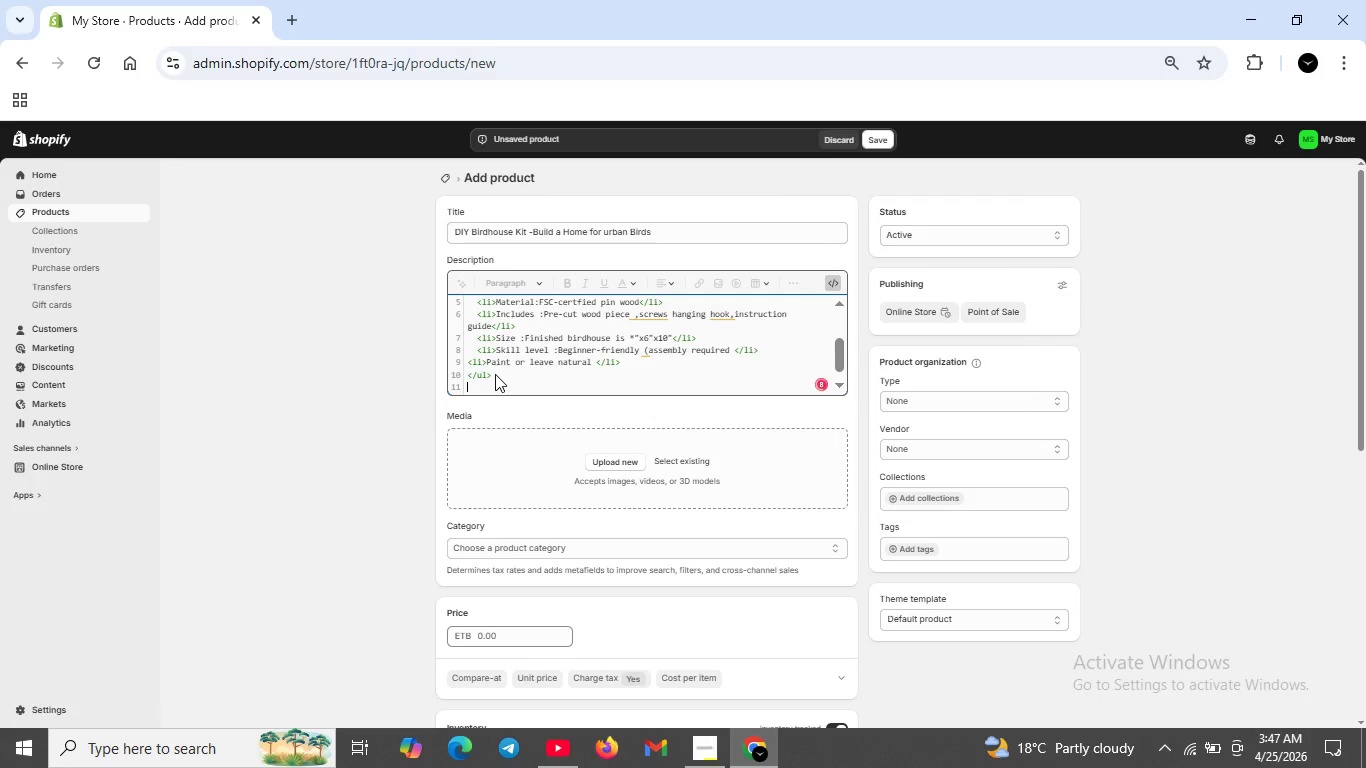 
key(Shift+Enter)
 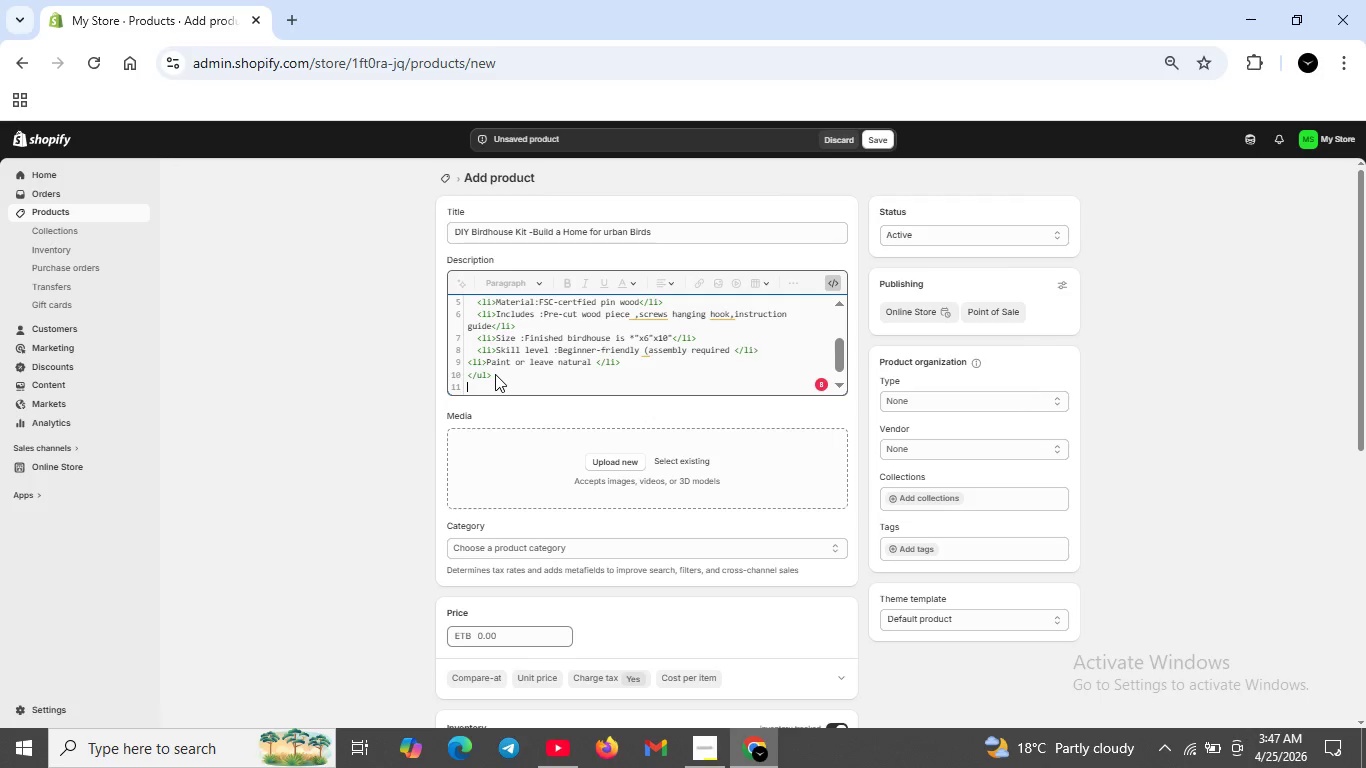 
type(<h3>Shipping & Transparency </h3>)
 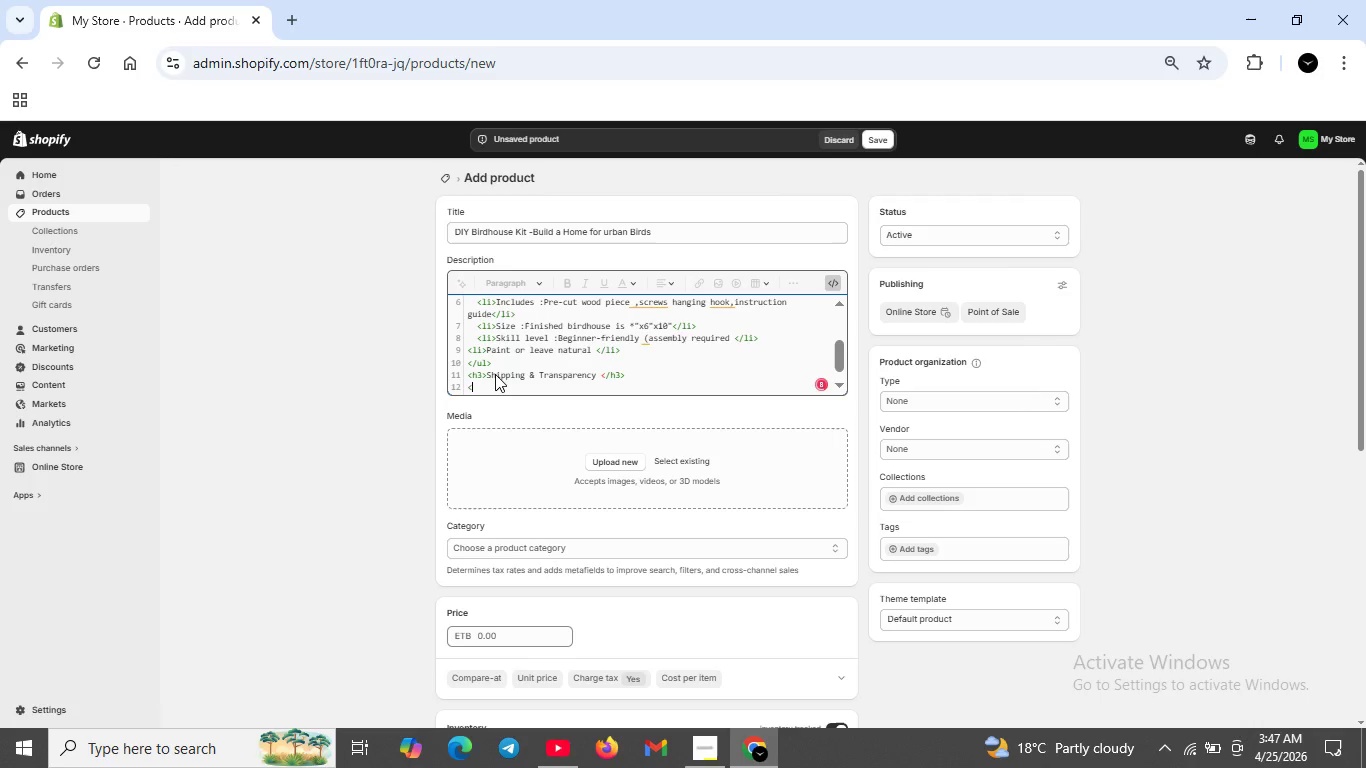 
 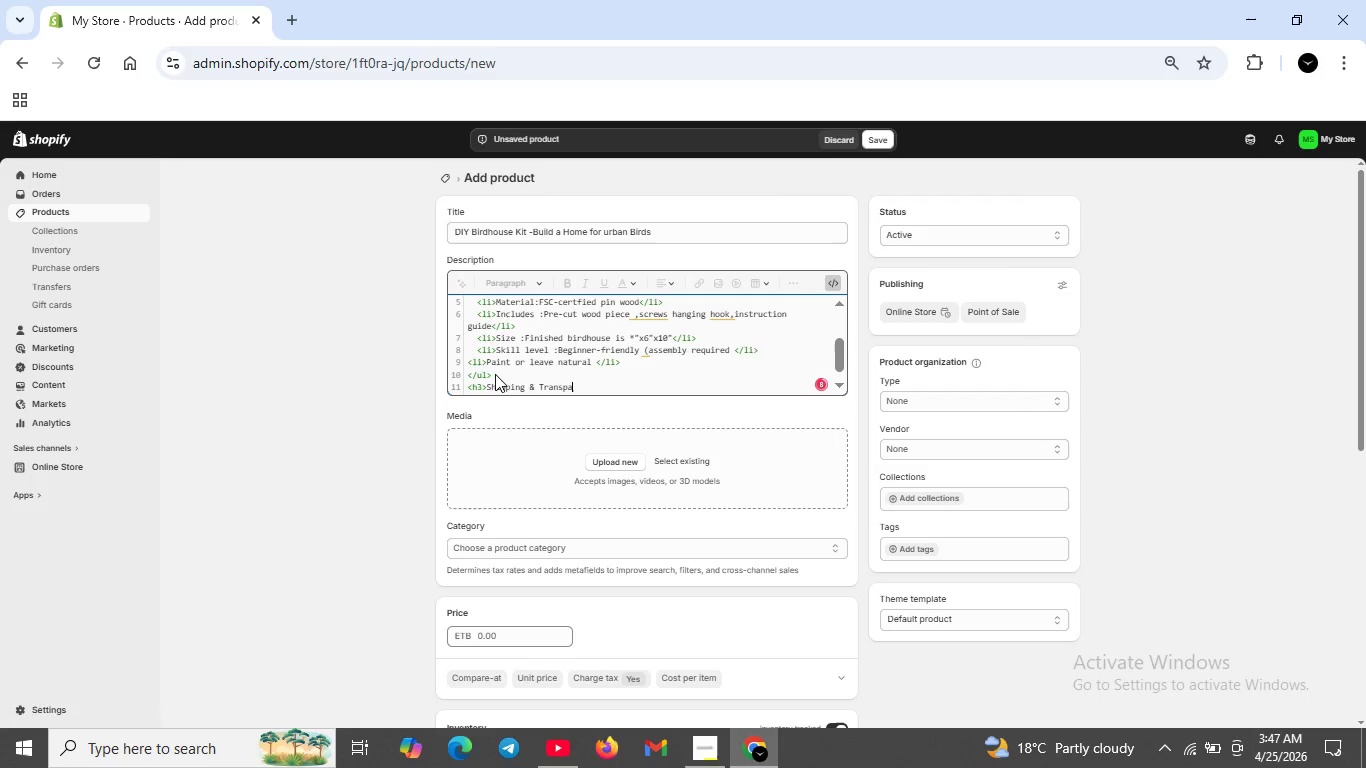 
key(Shift+Enter)
 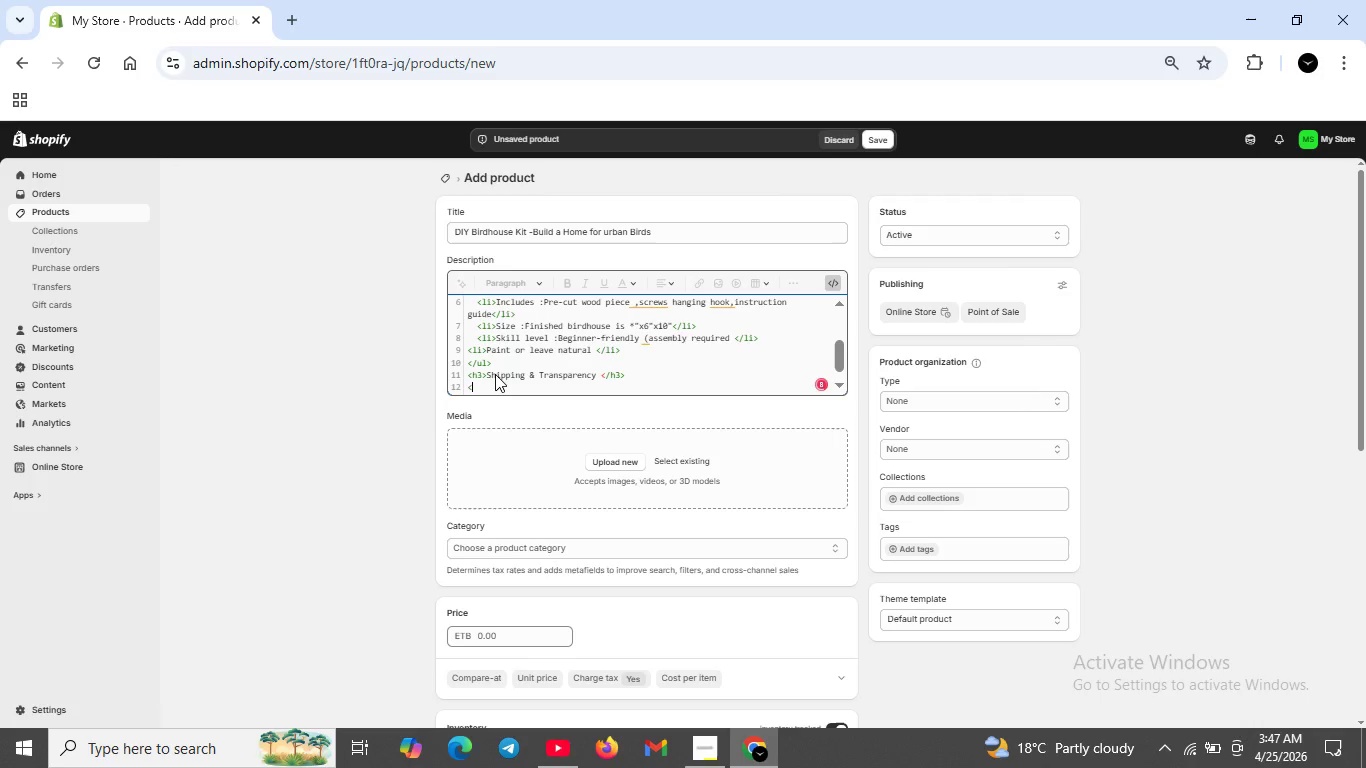 
type(<p>strong>SHIP)
key(Backspace)
key(Backspace)
key(Backspace)
type(ips from)
 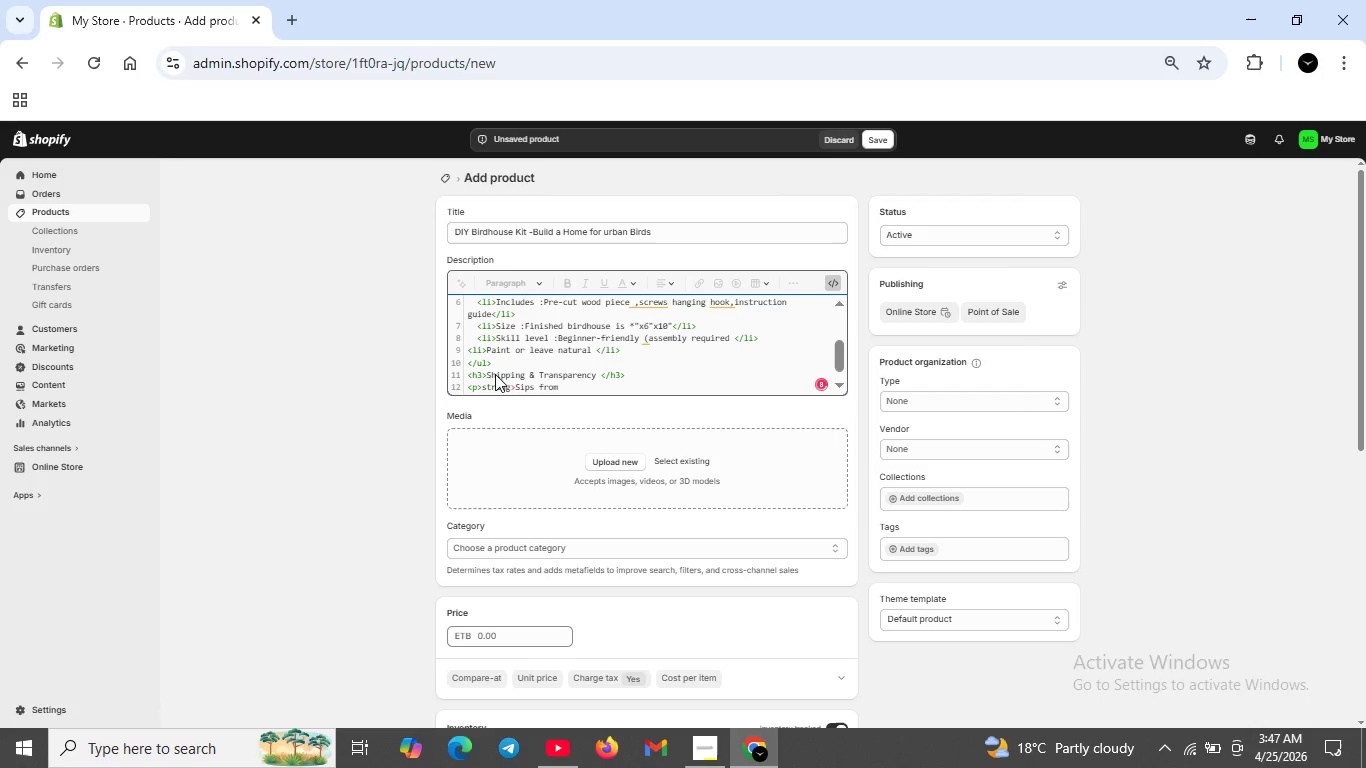 
type(</strong>Our fullfilment center in Portland,o)
key(Backspace)
type(Oregon </p>)
 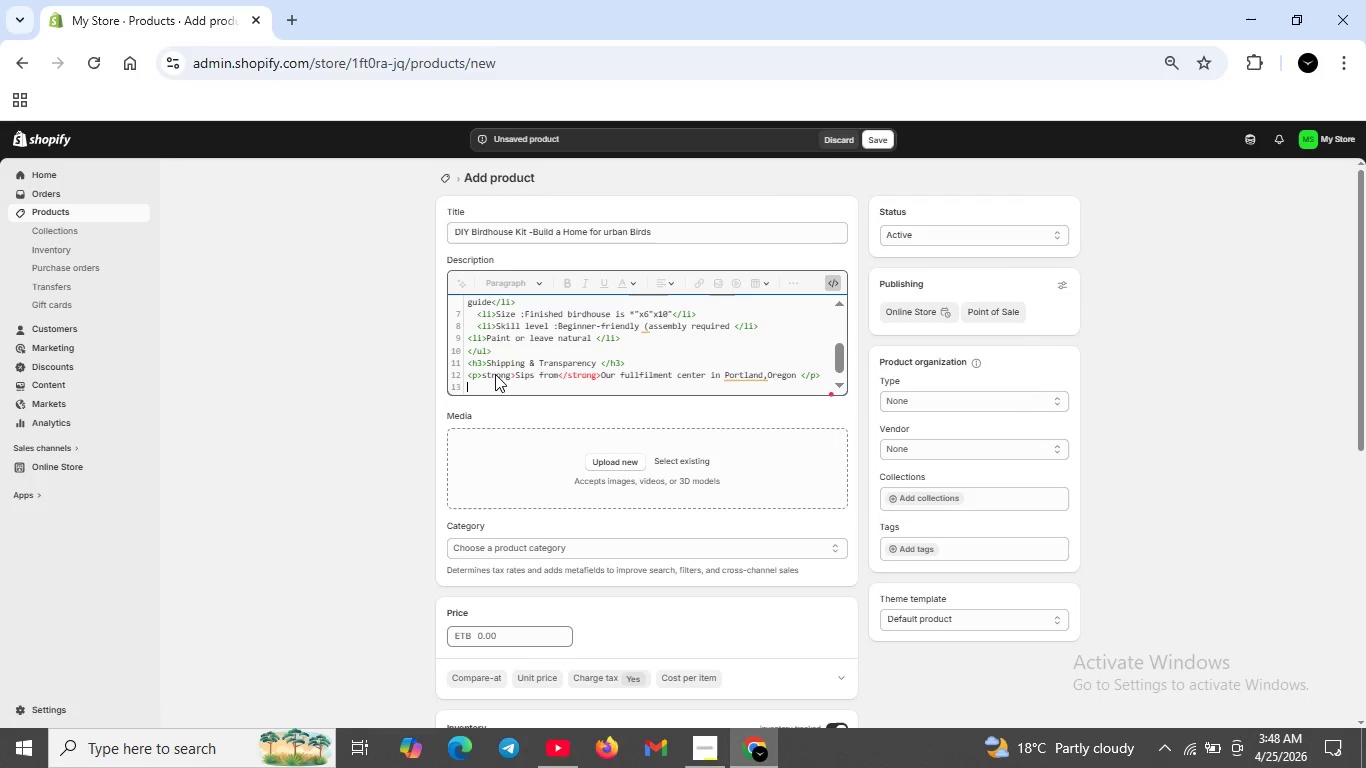 
key(Shift+Enter)
 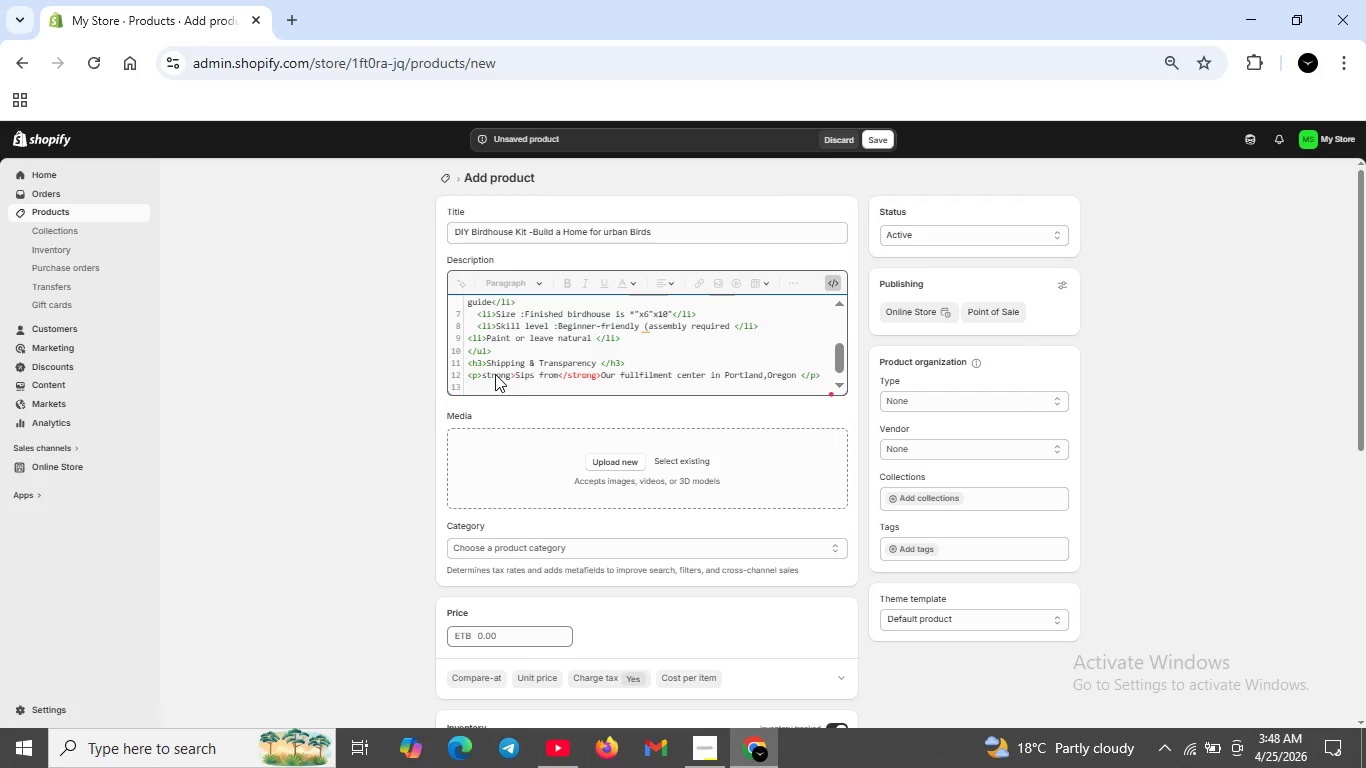 
type(<p><strong>Delivery timeline </storage>5-7 businesss dys )
key(Backspace)
key(Backspace)
key(Backspace)
type(ays within the US</p>)
 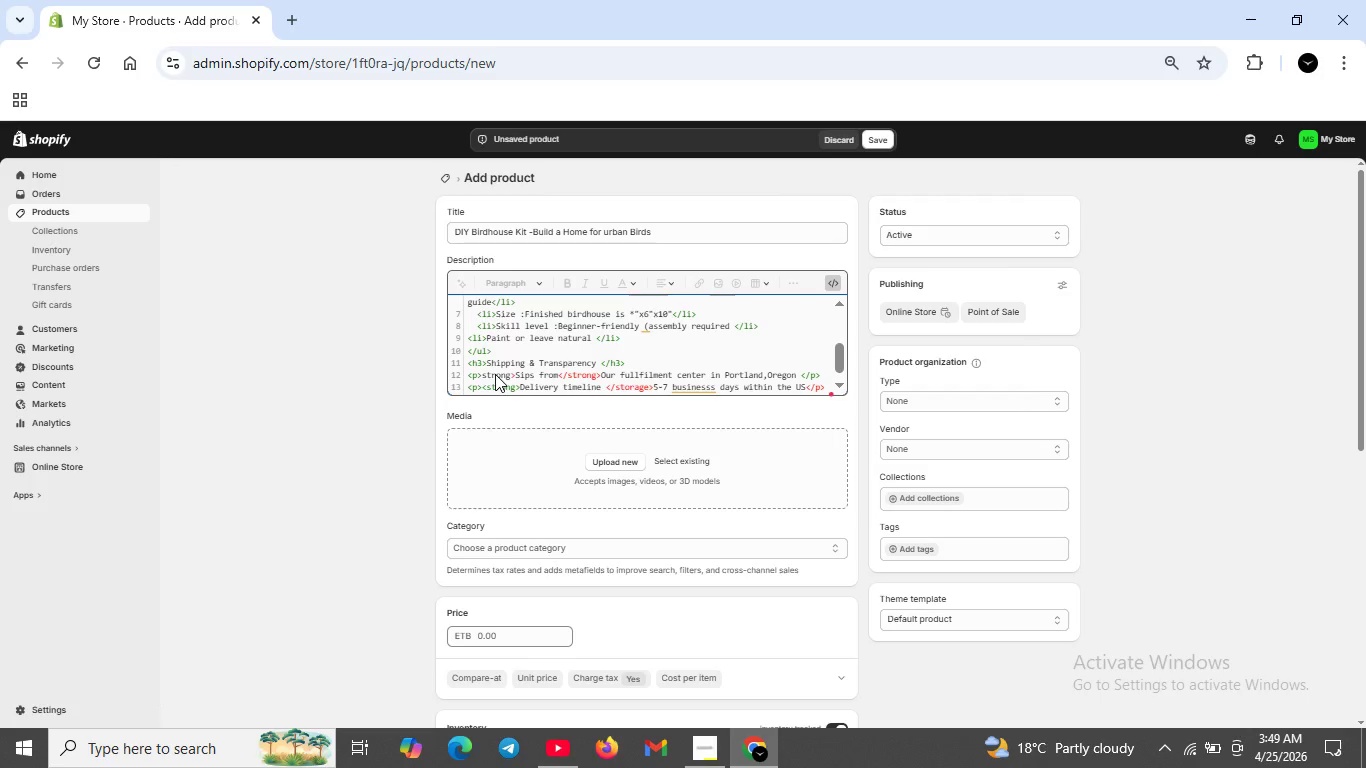 
wait(7.12)
 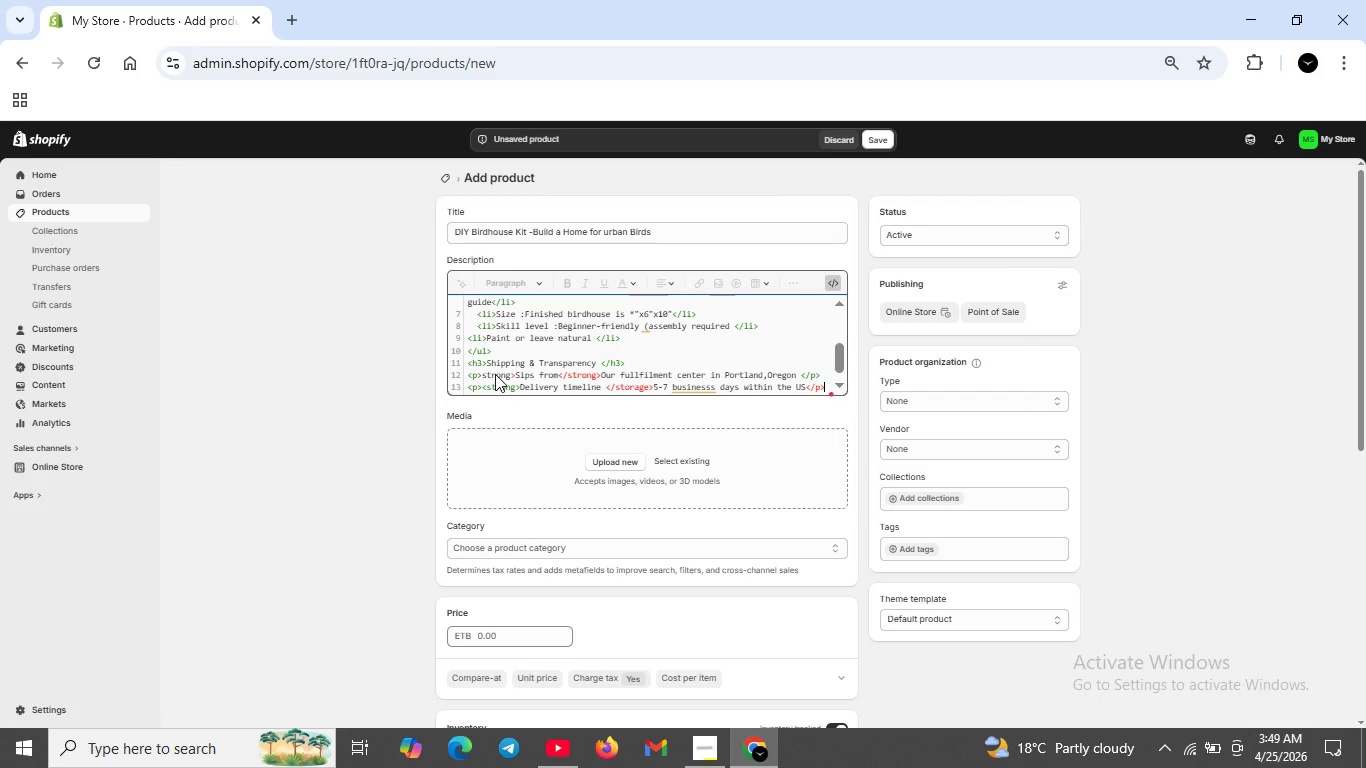 
key(Shift+ShiftRight)
 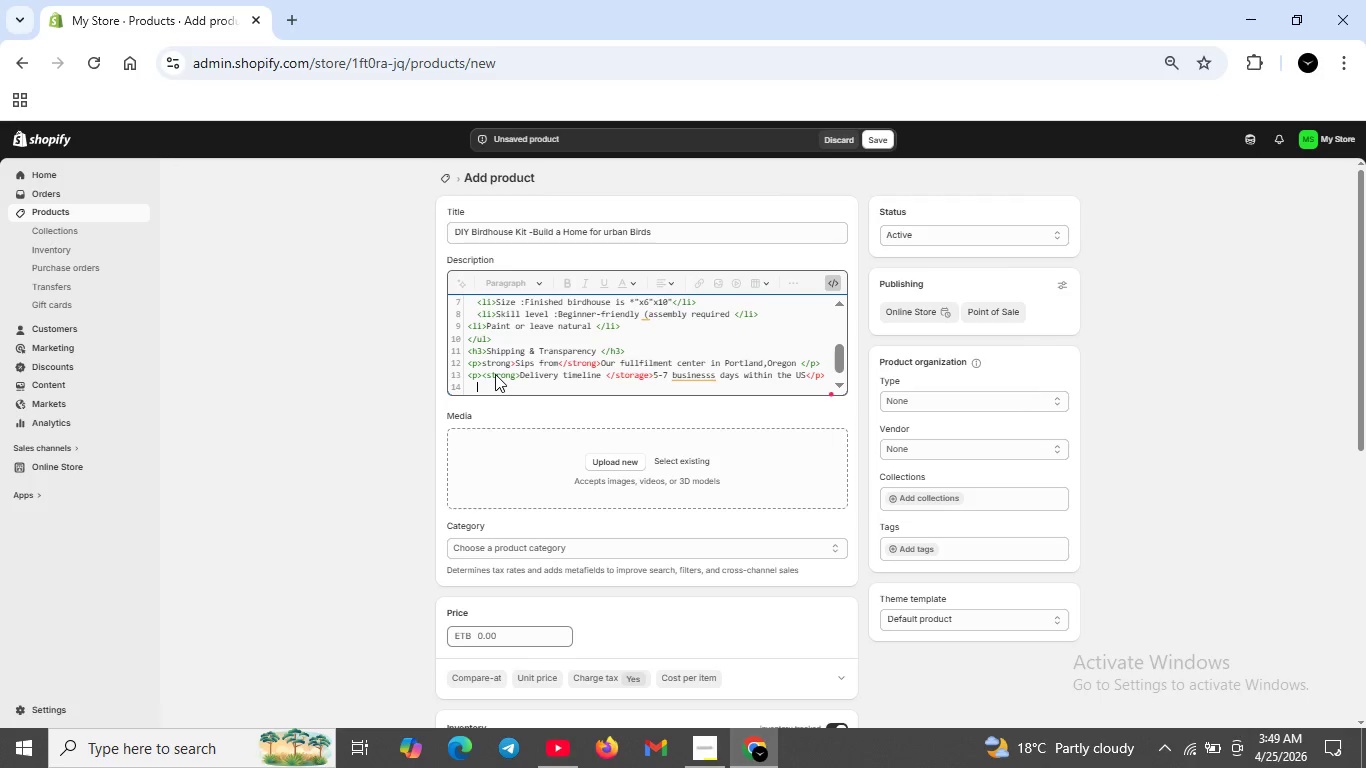 
key(Shift+ShiftRight)
 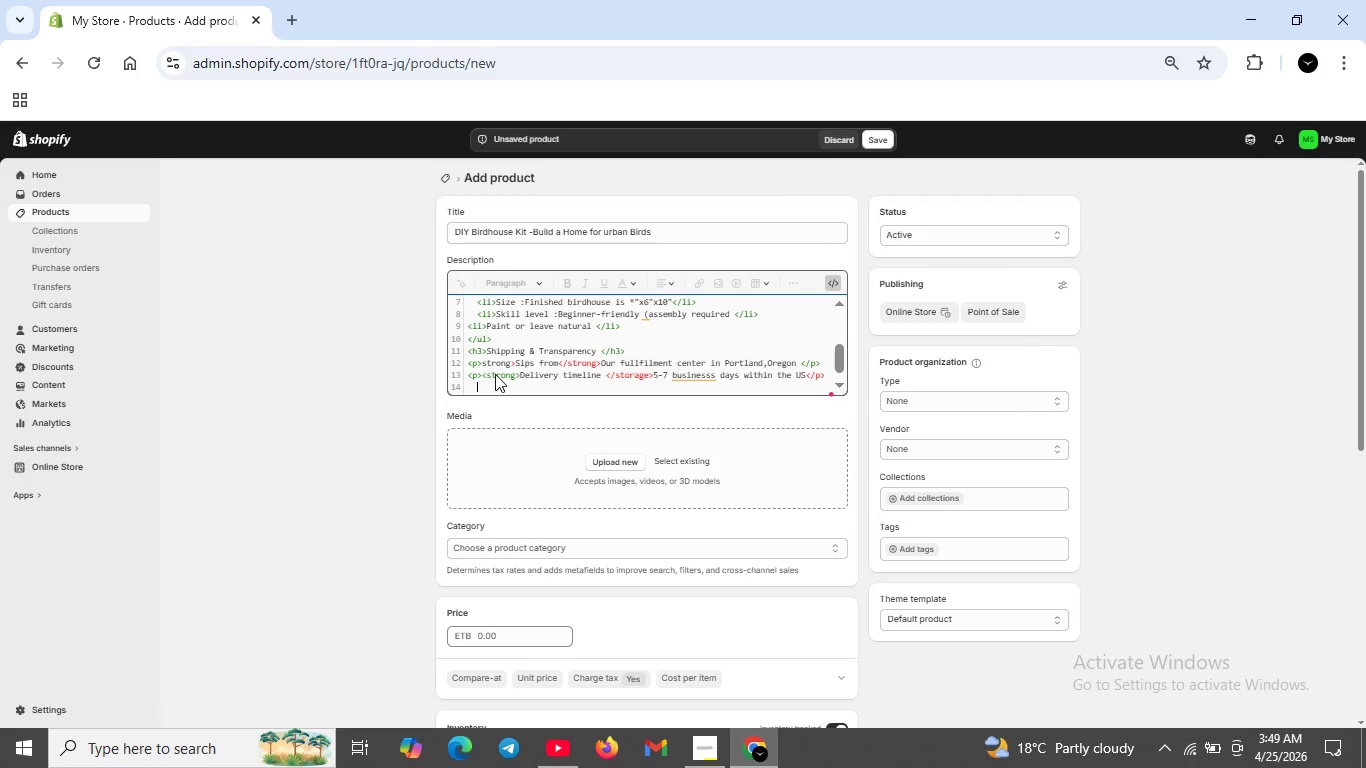 
key(Shift+Enter)
 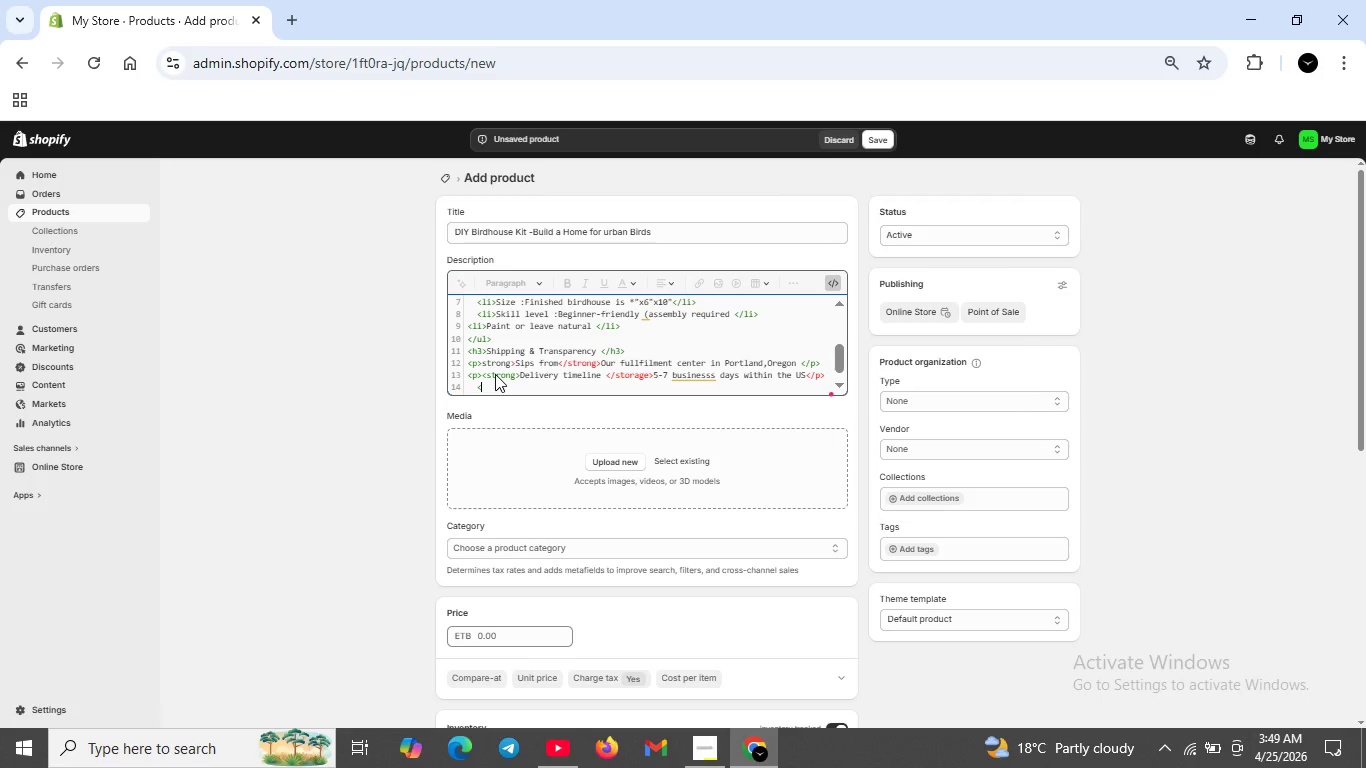 
type(<p><strong>100% of proceed </strong> go to urbqn)
key(Backspace)
key(Backspace)
type(an bi)
key(Backspace)
type(rd habiata)
key(Backspace)
key(Backspace)
key(Backspace)
type(tat restoration and consversation )
 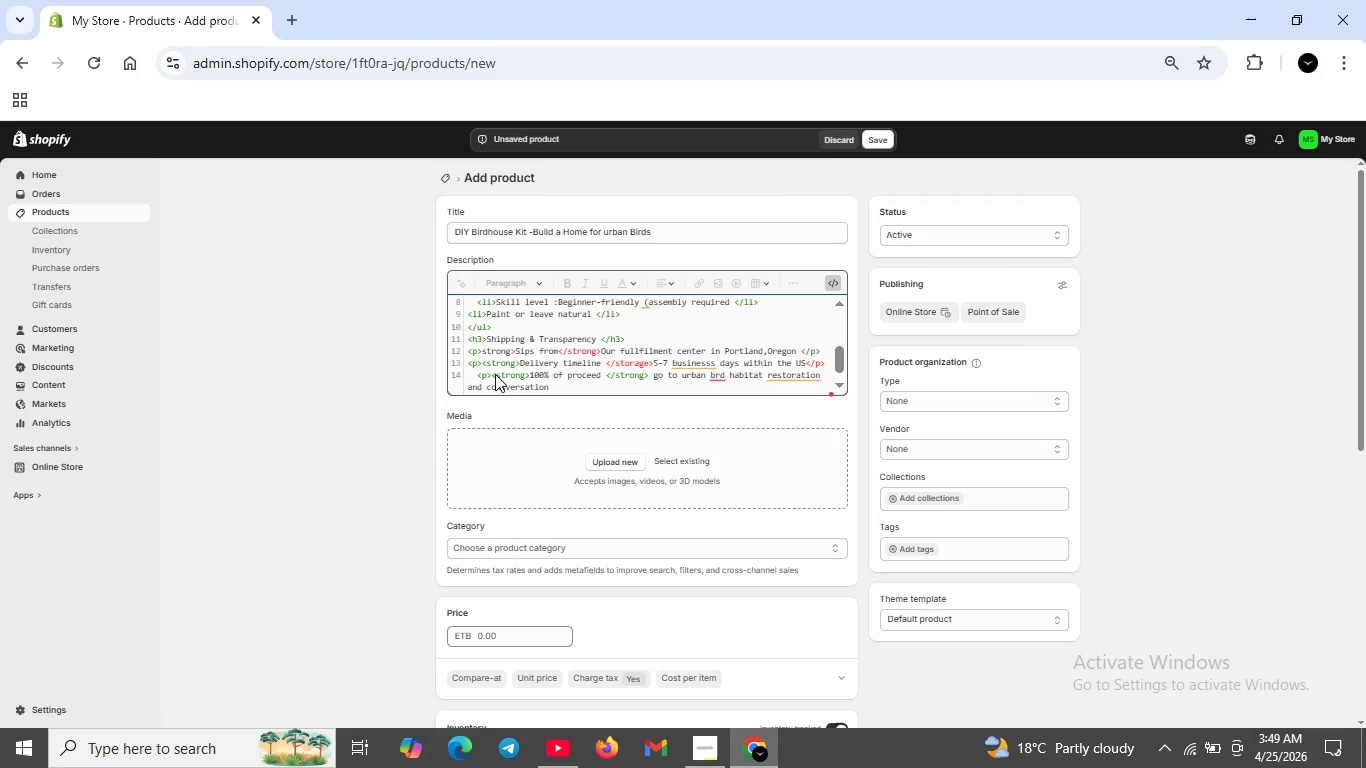 
type(education.</p>)
 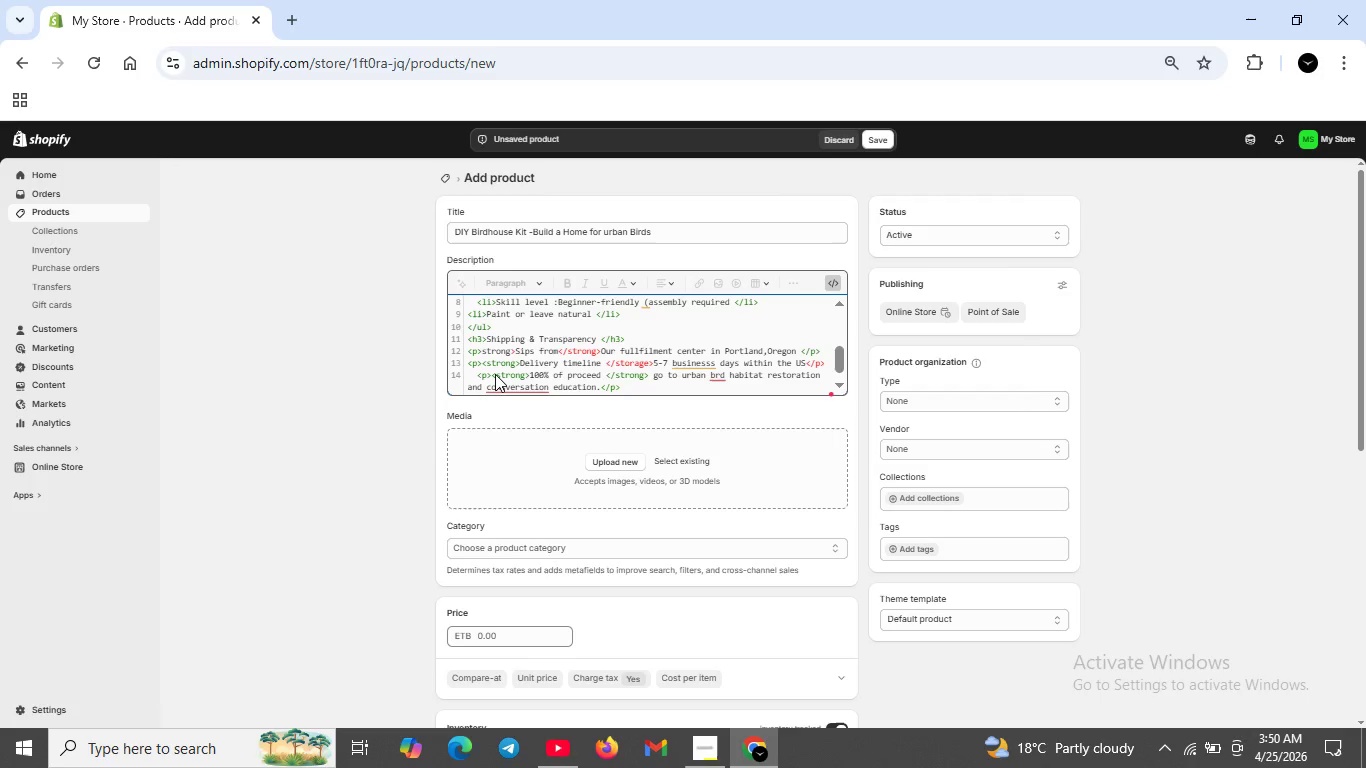 
left_click([515, 388])
 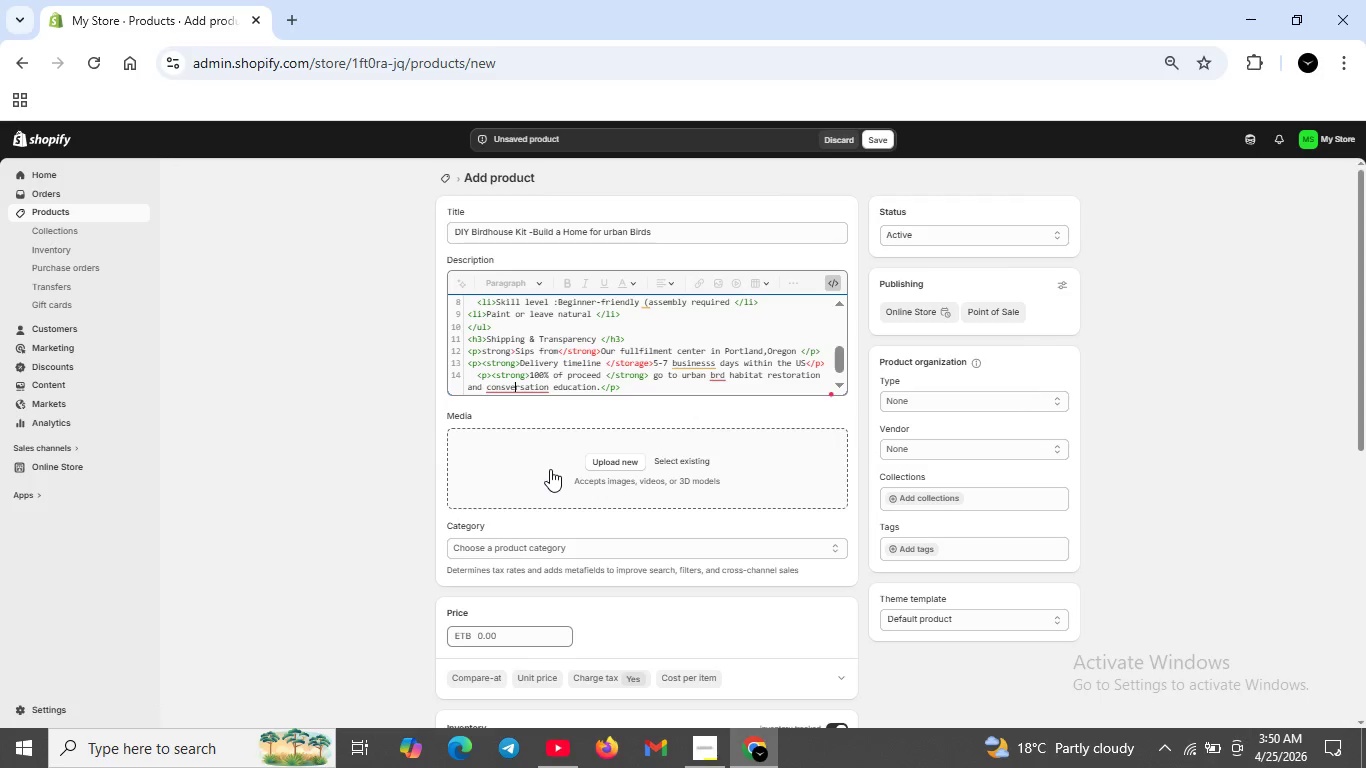 
left_click([550, 471])
 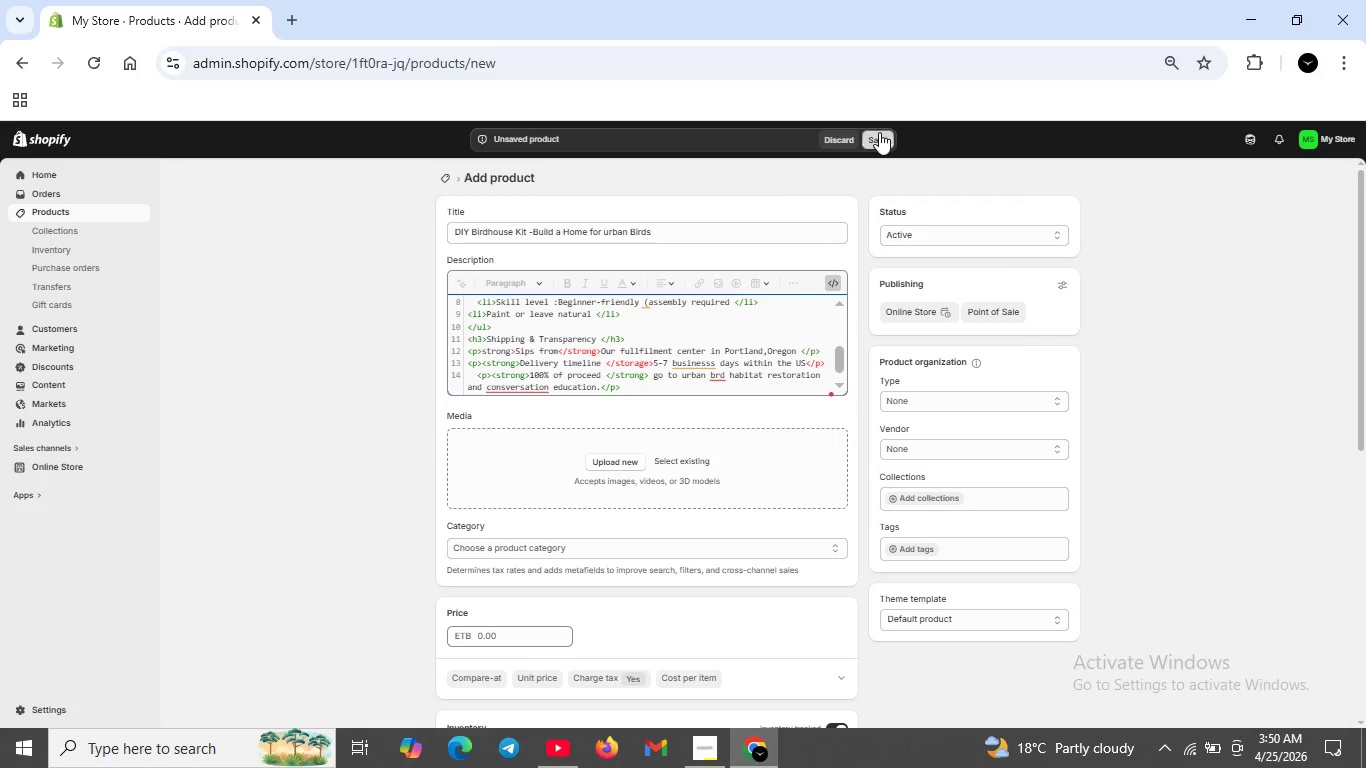 
left_click([879, 132])
 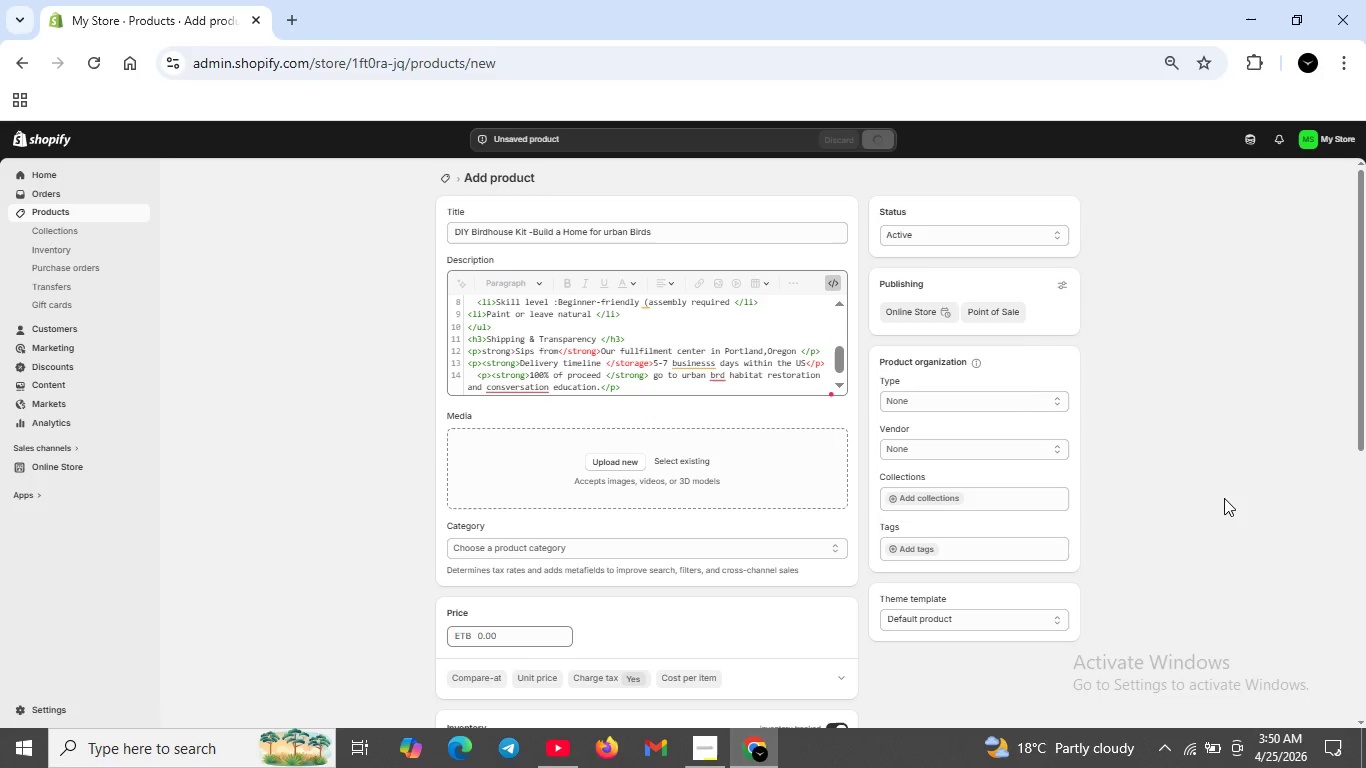 
wait(7.16)
 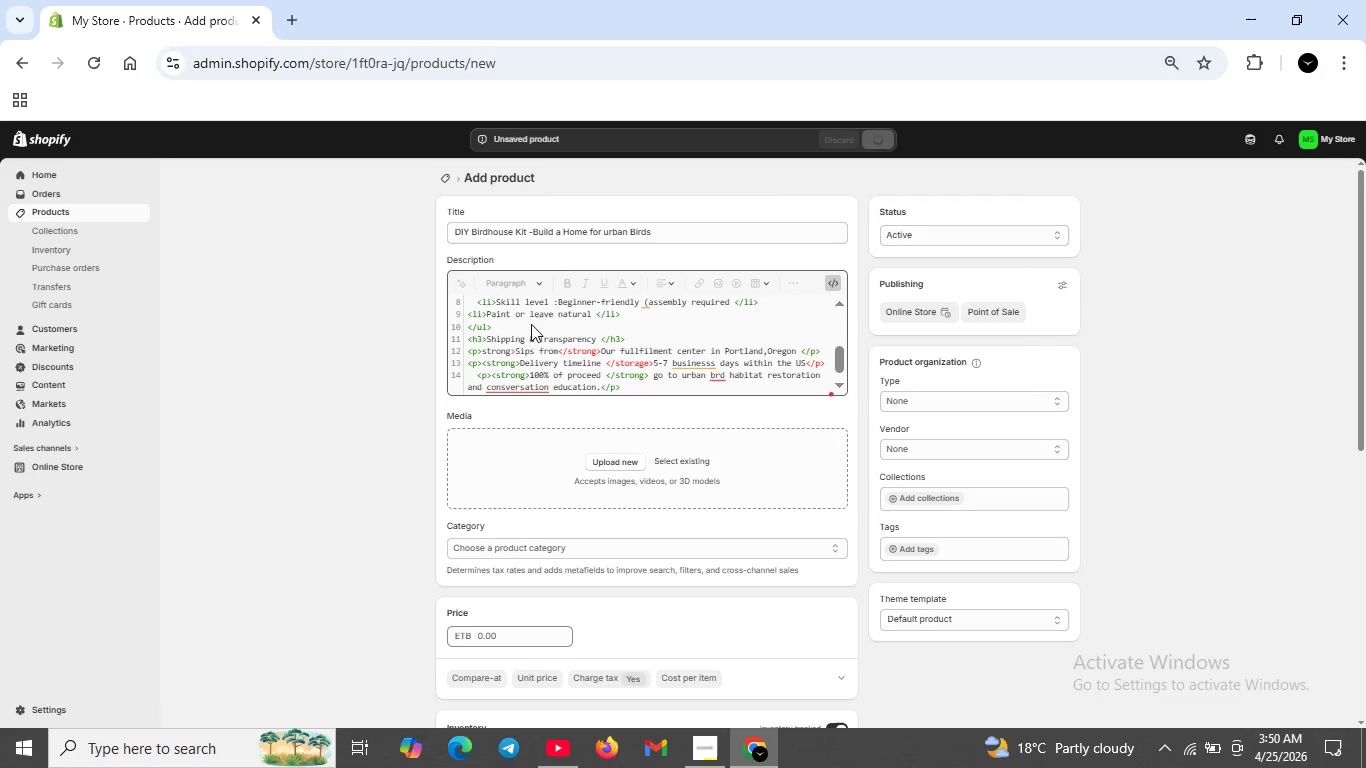 
left_click([1337, 747])
 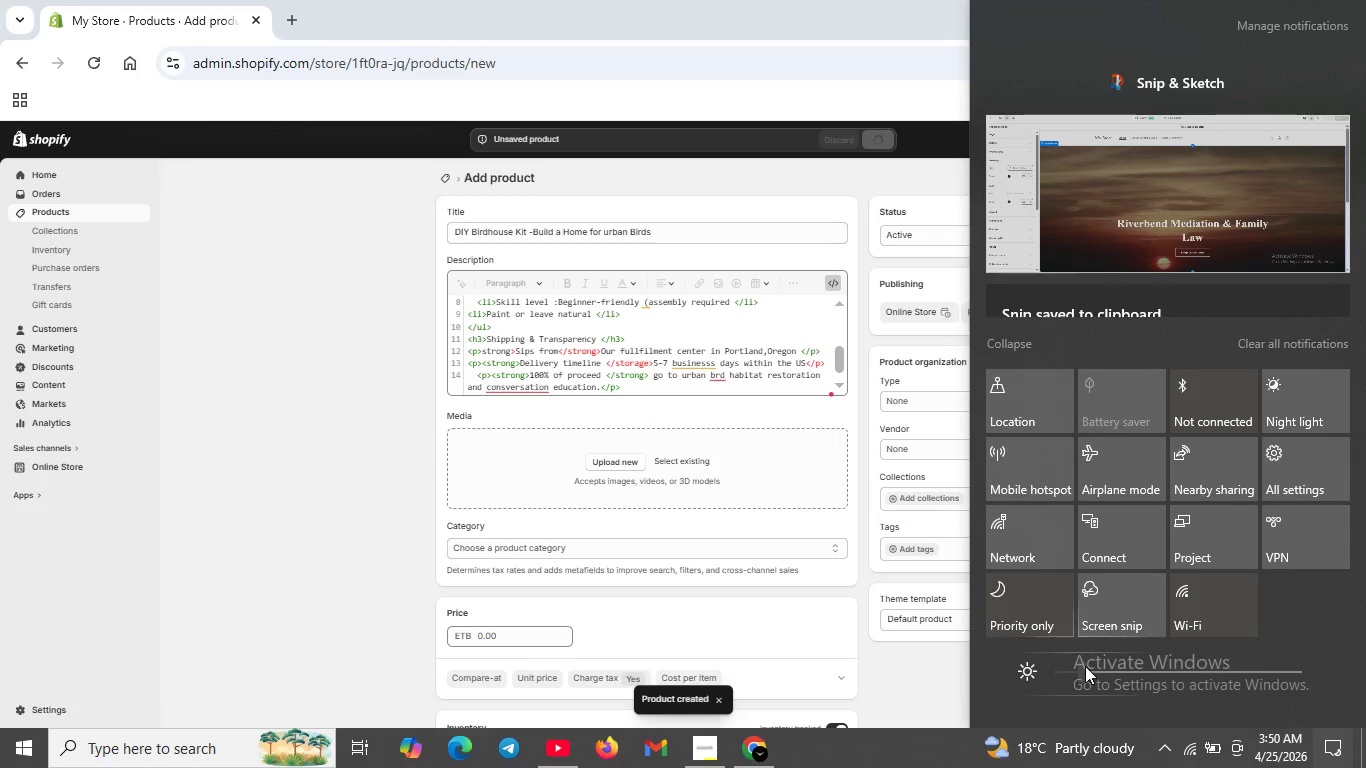 
left_click([1081, 665])
 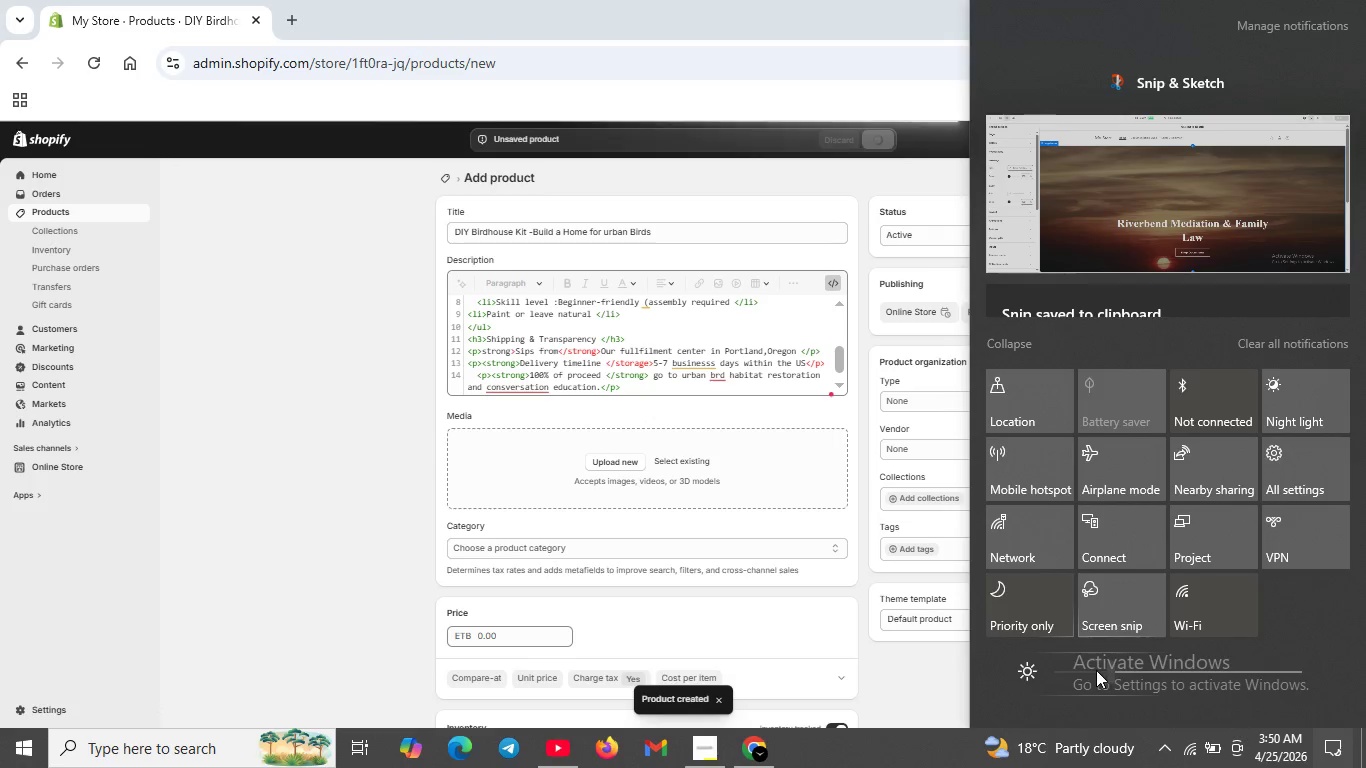 
left_click([1110, 668])
 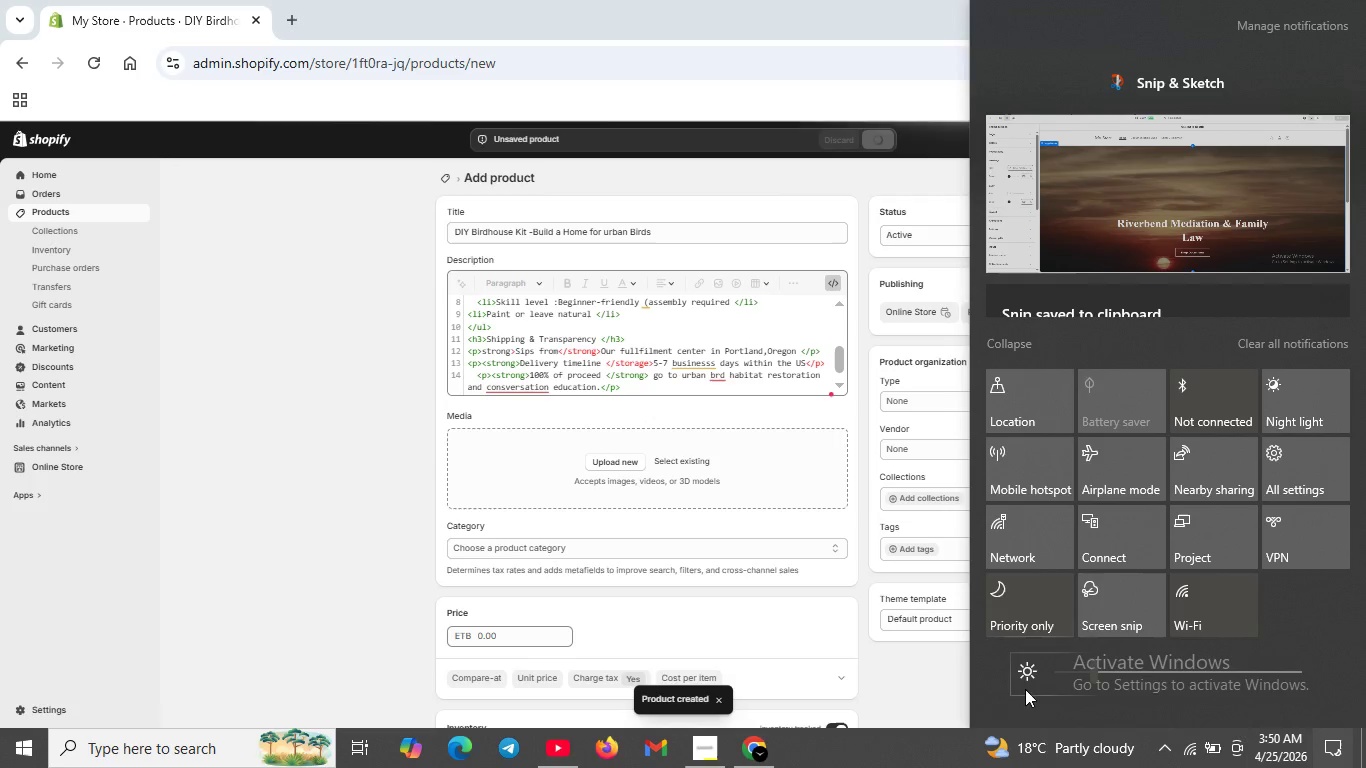 
left_click([1094, 670])
 